 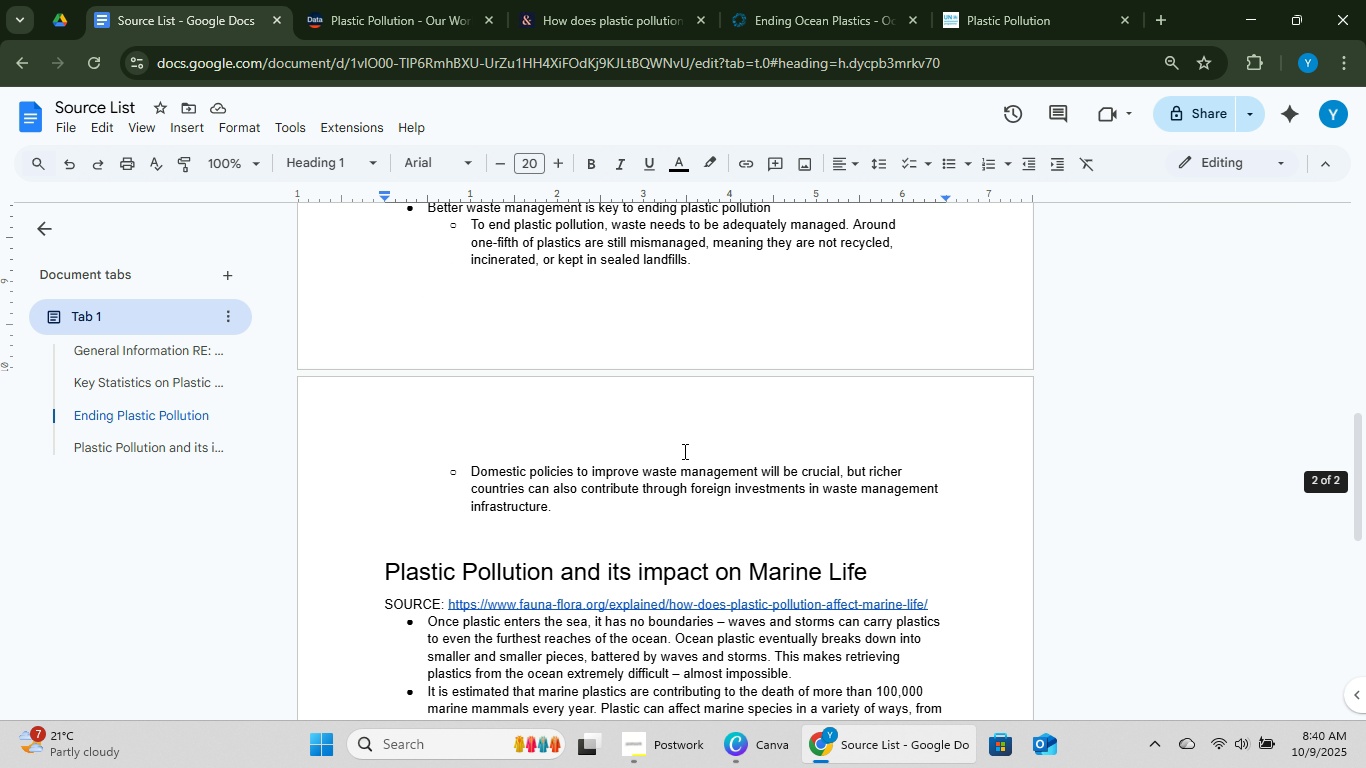 
scroll: coordinate [654, 519], scroll_direction: down, amount: 11.0
 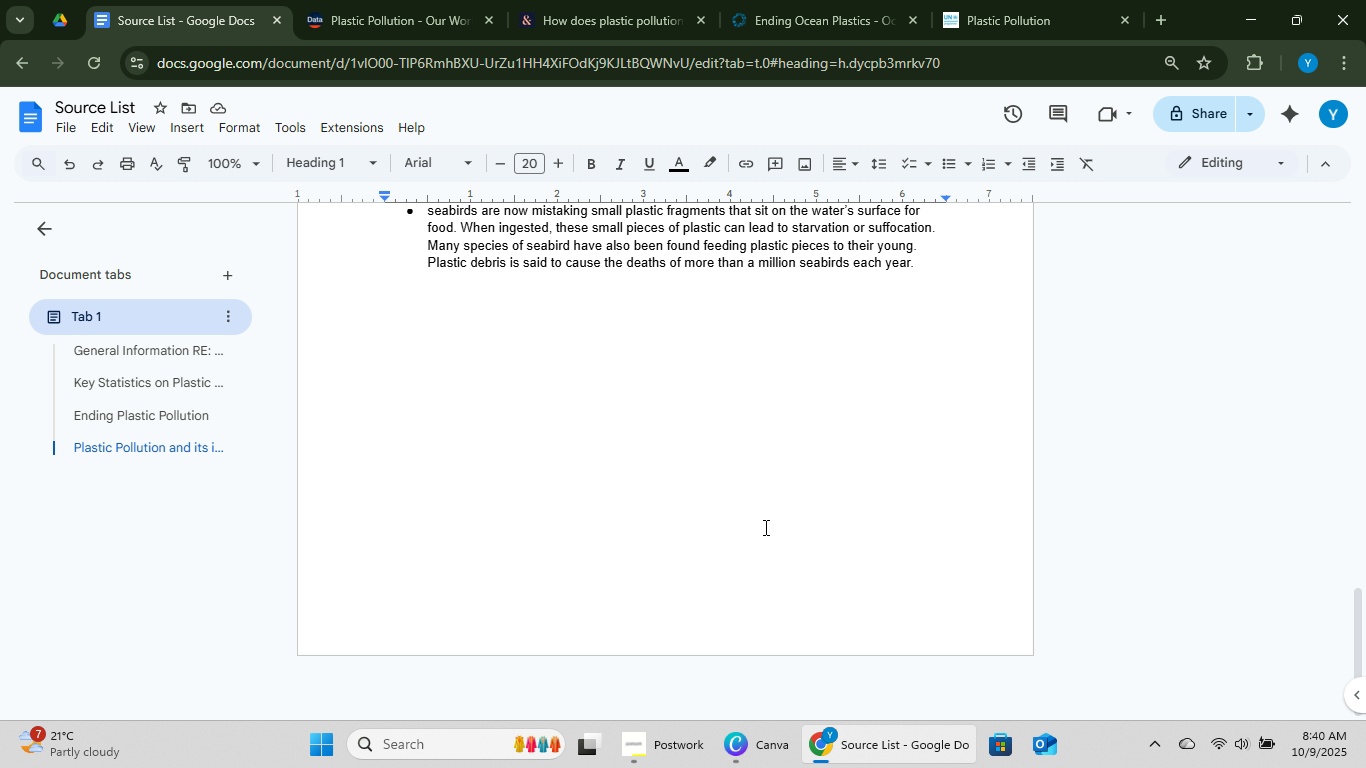 
scroll: coordinate [454, 299], scroll_direction: up, amount: 11.0
 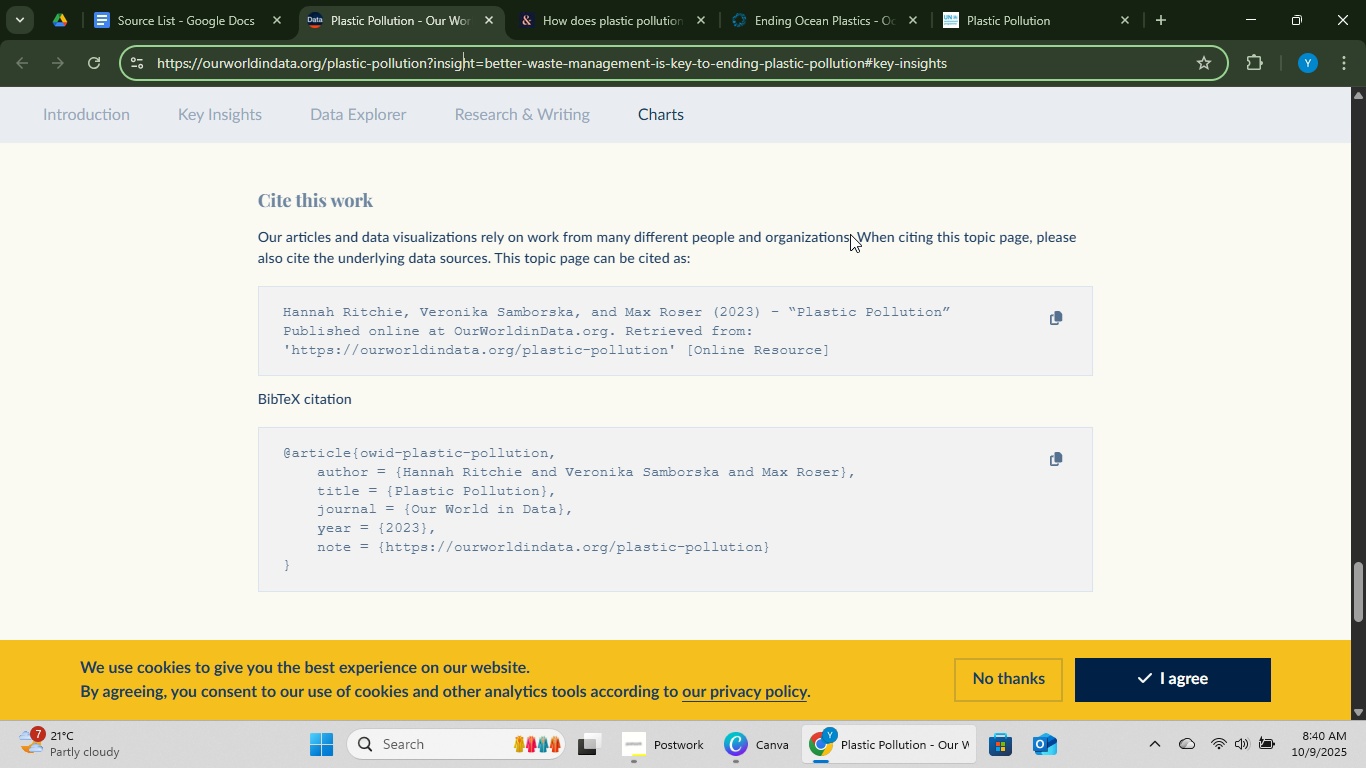 
scroll: coordinate [656, 236], scroll_direction: down, amount: 2.0
 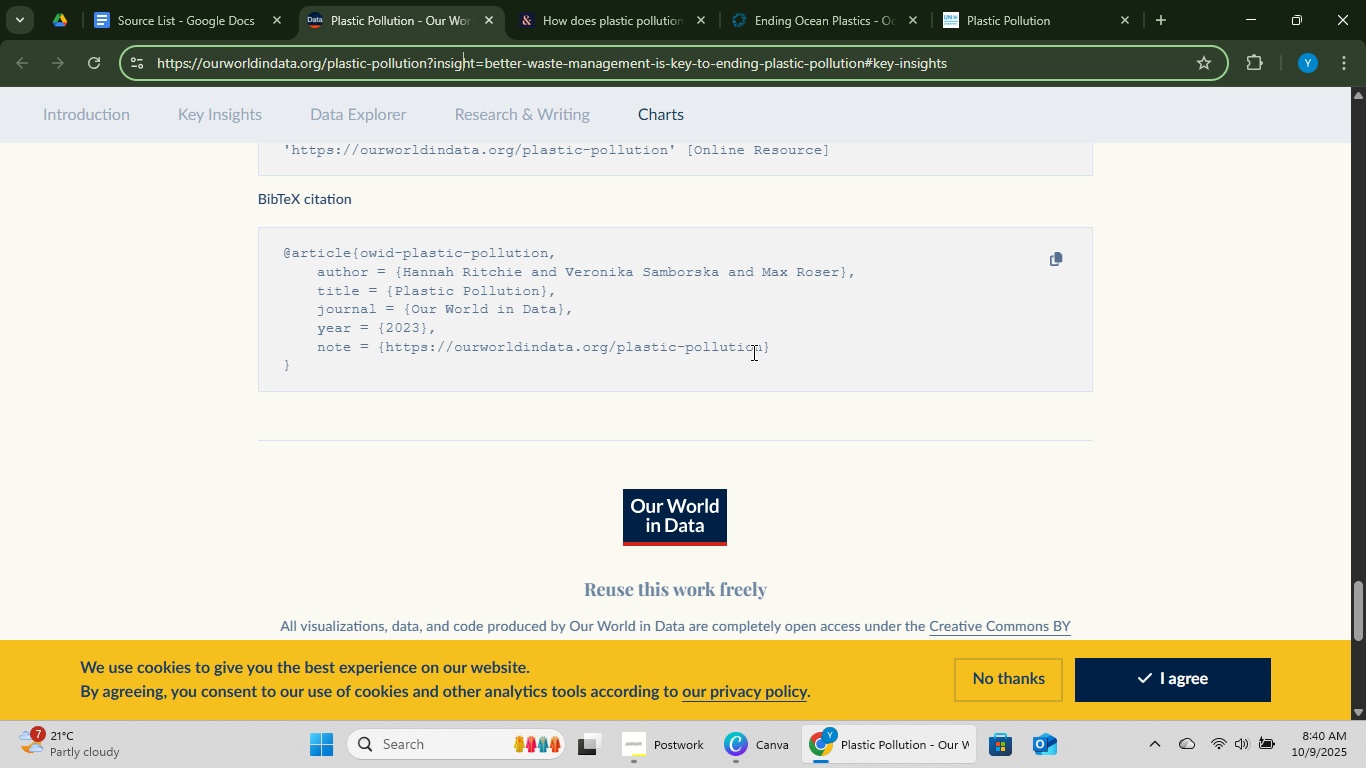 
scroll: coordinate [776, 383], scroll_direction: up, amount: 14.0
 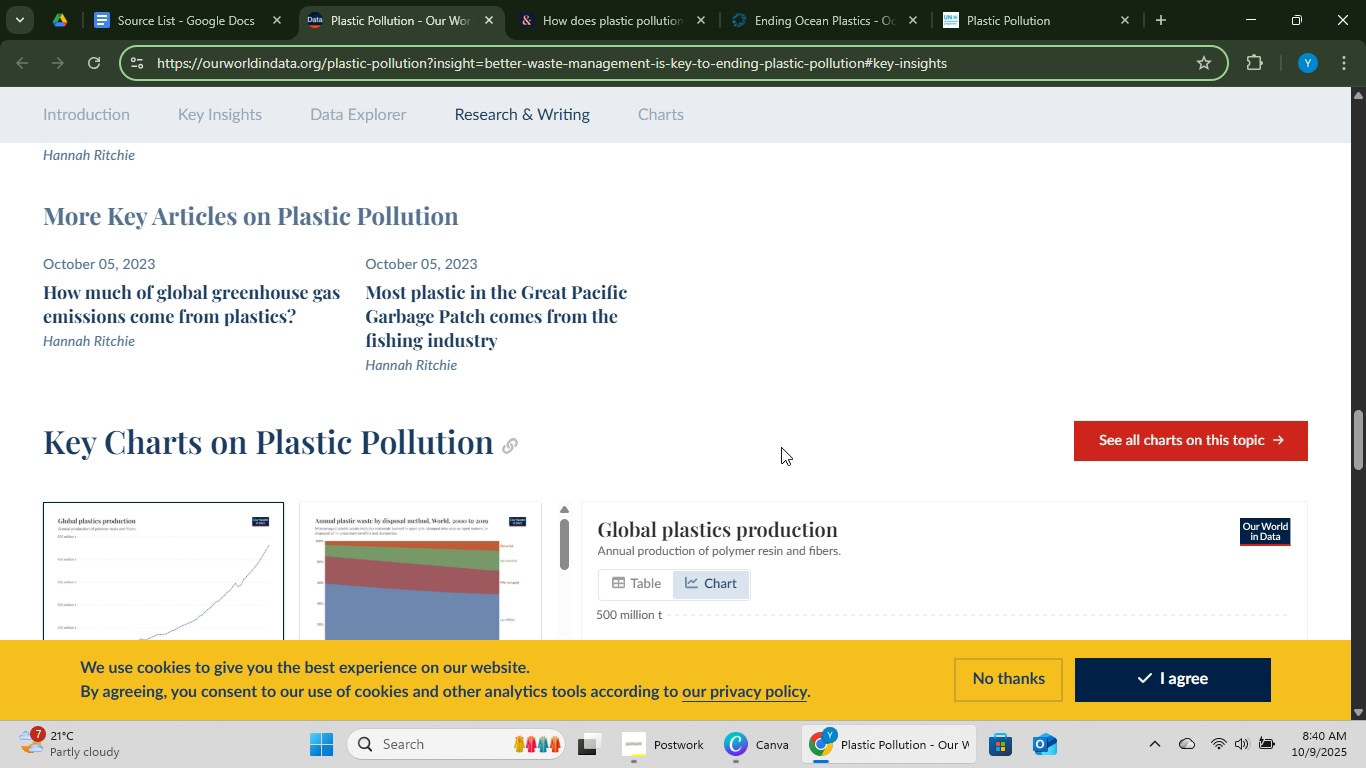 
scroll: coordinate [801, 313], scroll_direction: down, amount: 3.0
 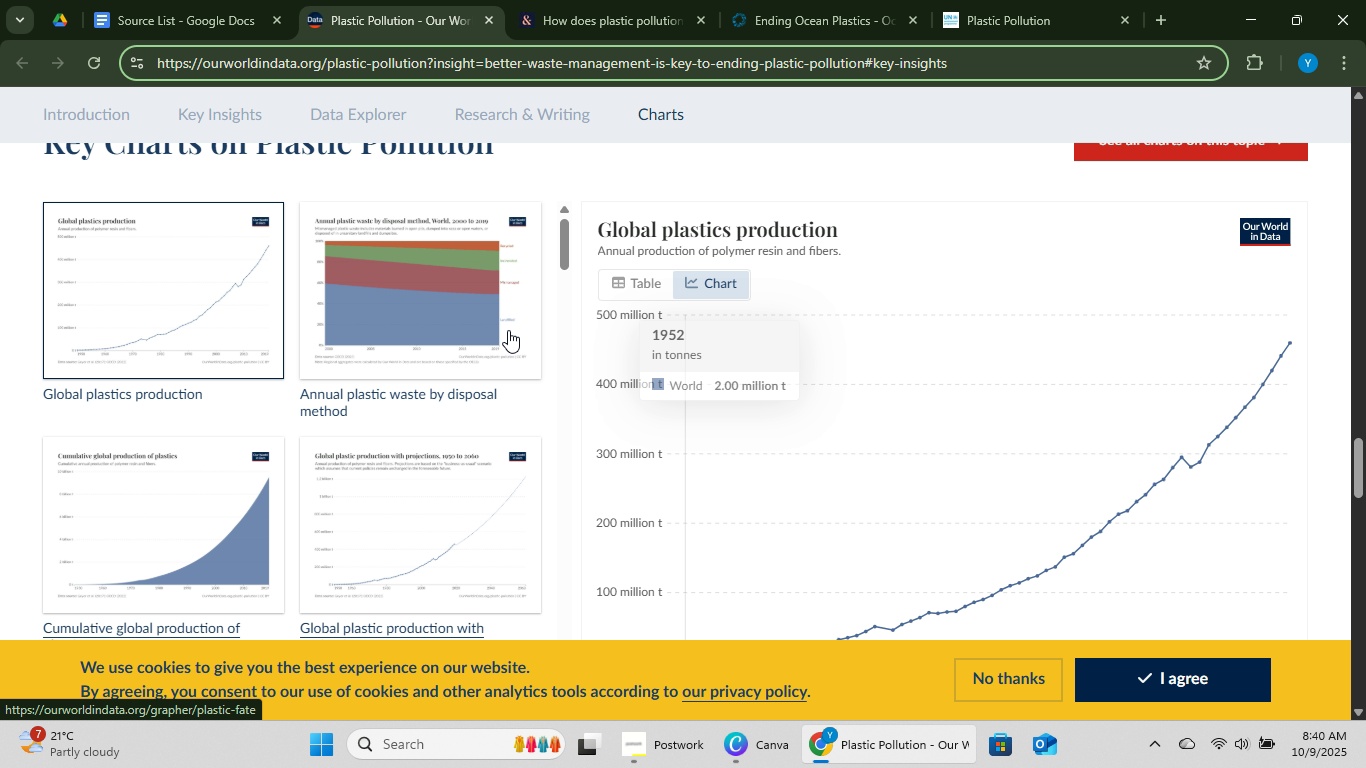 
left_click([506, 320])
 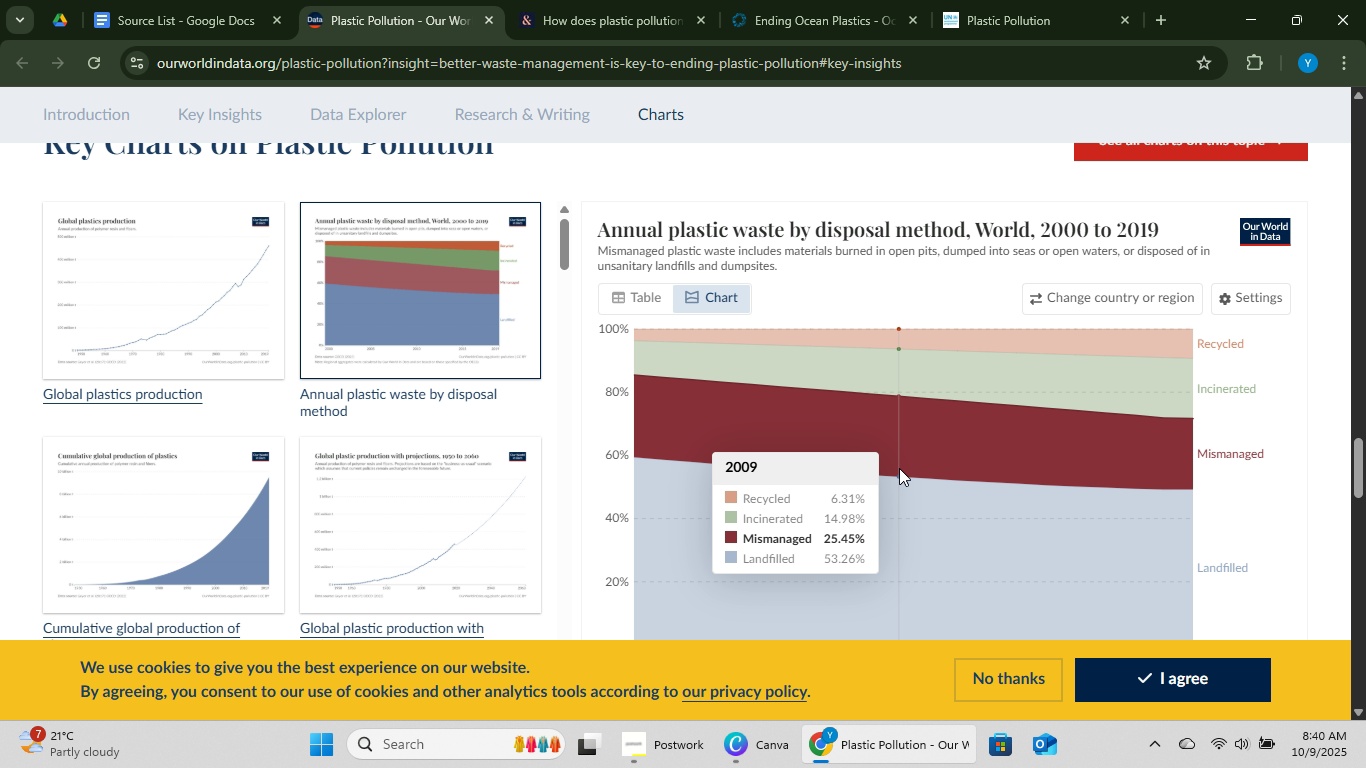 
scroll: coordinate [219, 433], scroll_direction: down, amount: 2.0
 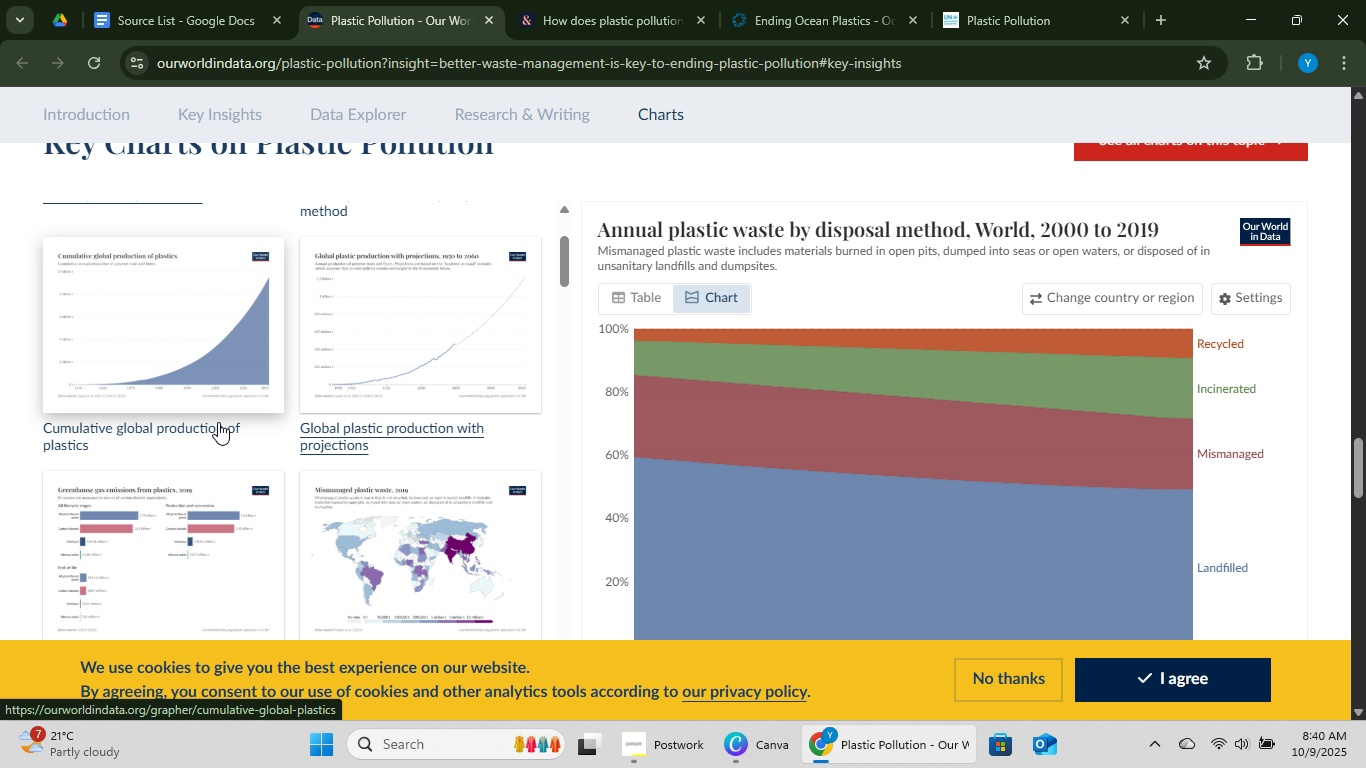 
mouse_move([207, 344])
 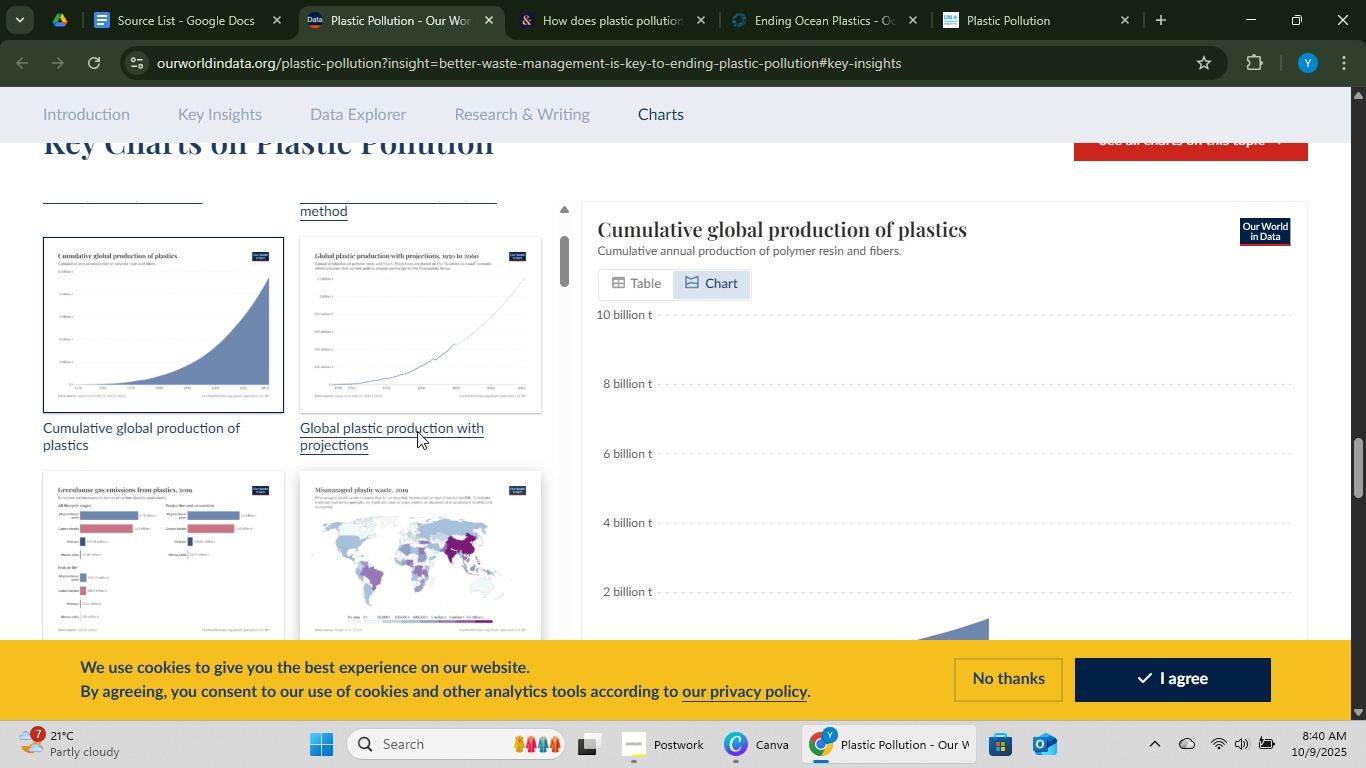 
scroll: coordinate [422, 404], scroll_direction: down, amount: 2.0
 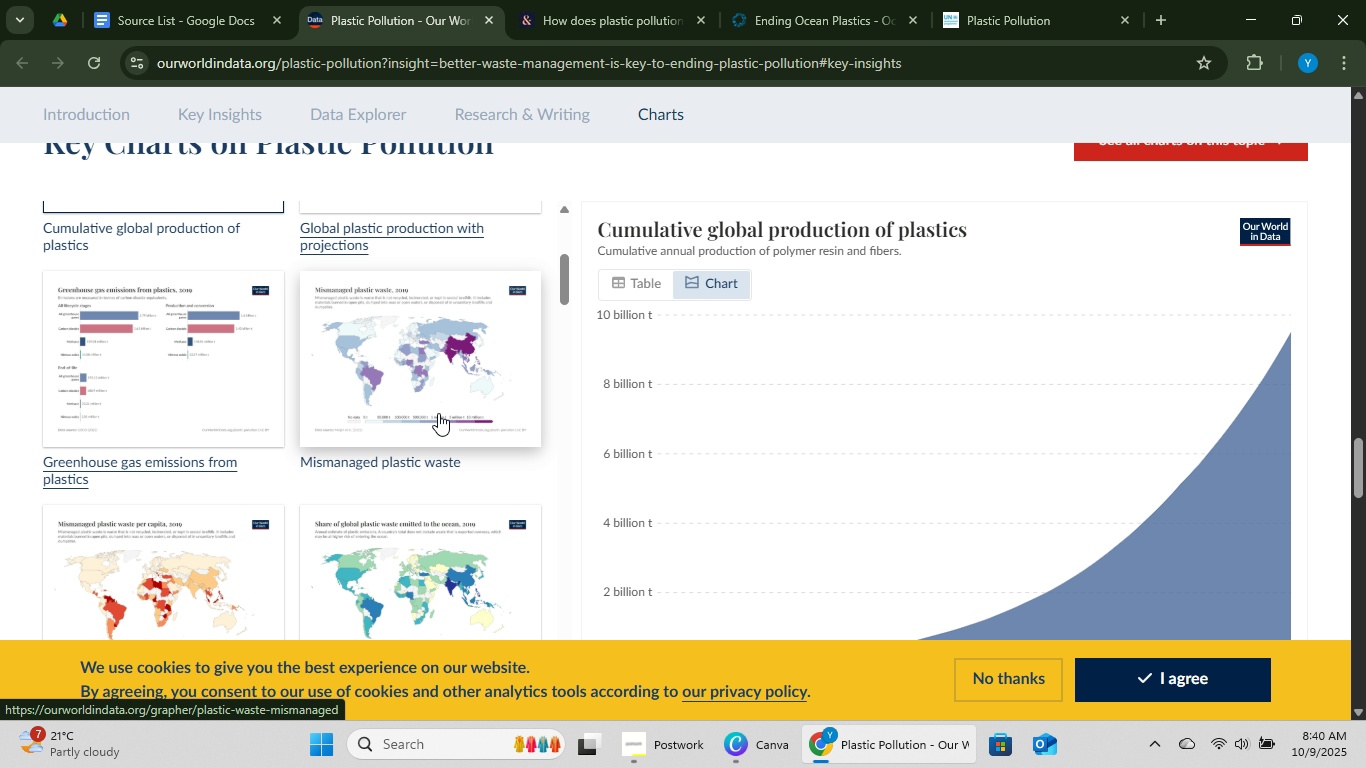 
left_click([438, 412])
 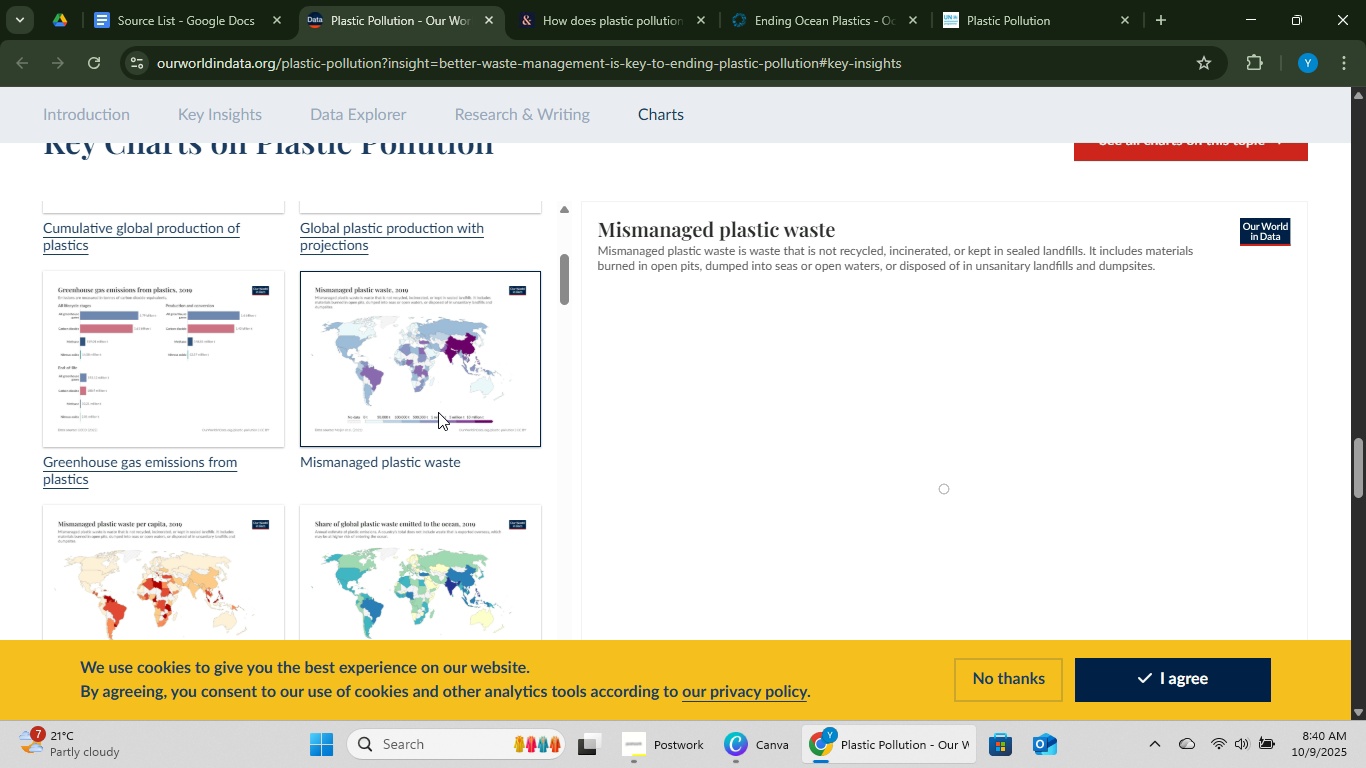 
scroll: coordinate [1013, 354], scroll_direction: down, amount: 7.0
 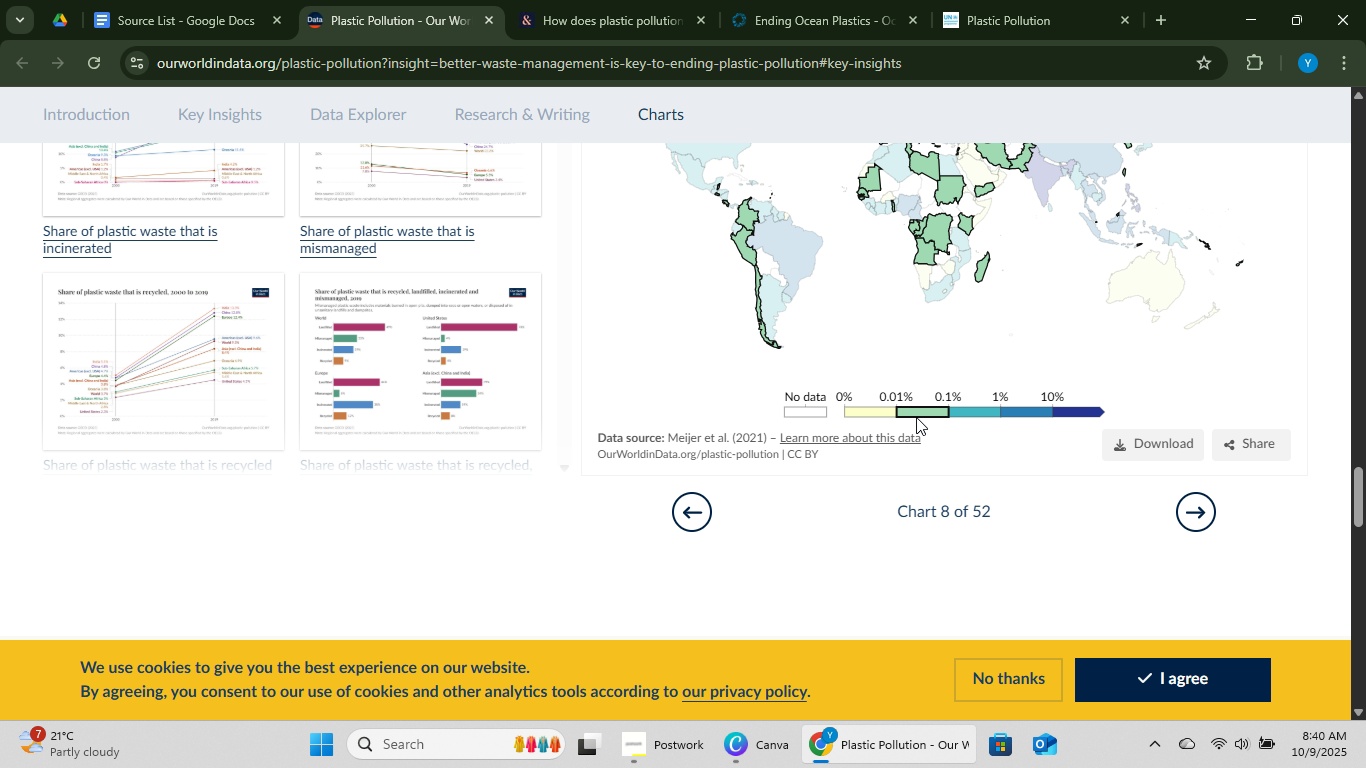 
scroll: coordinate [1177, 333], scroll_direction: up, amount: 2.0
 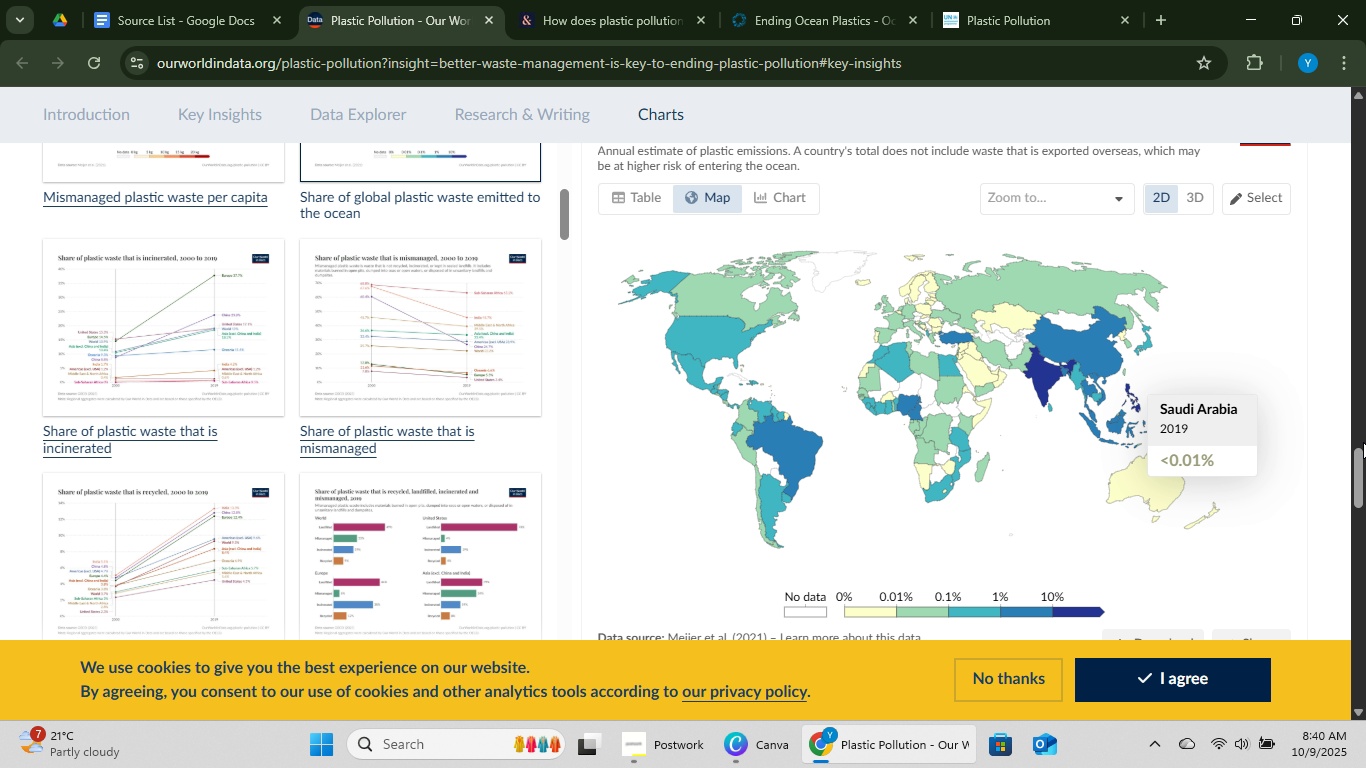 
scroll: coordinate [1166, 392], scroll_direction: down, amount: 2.0
 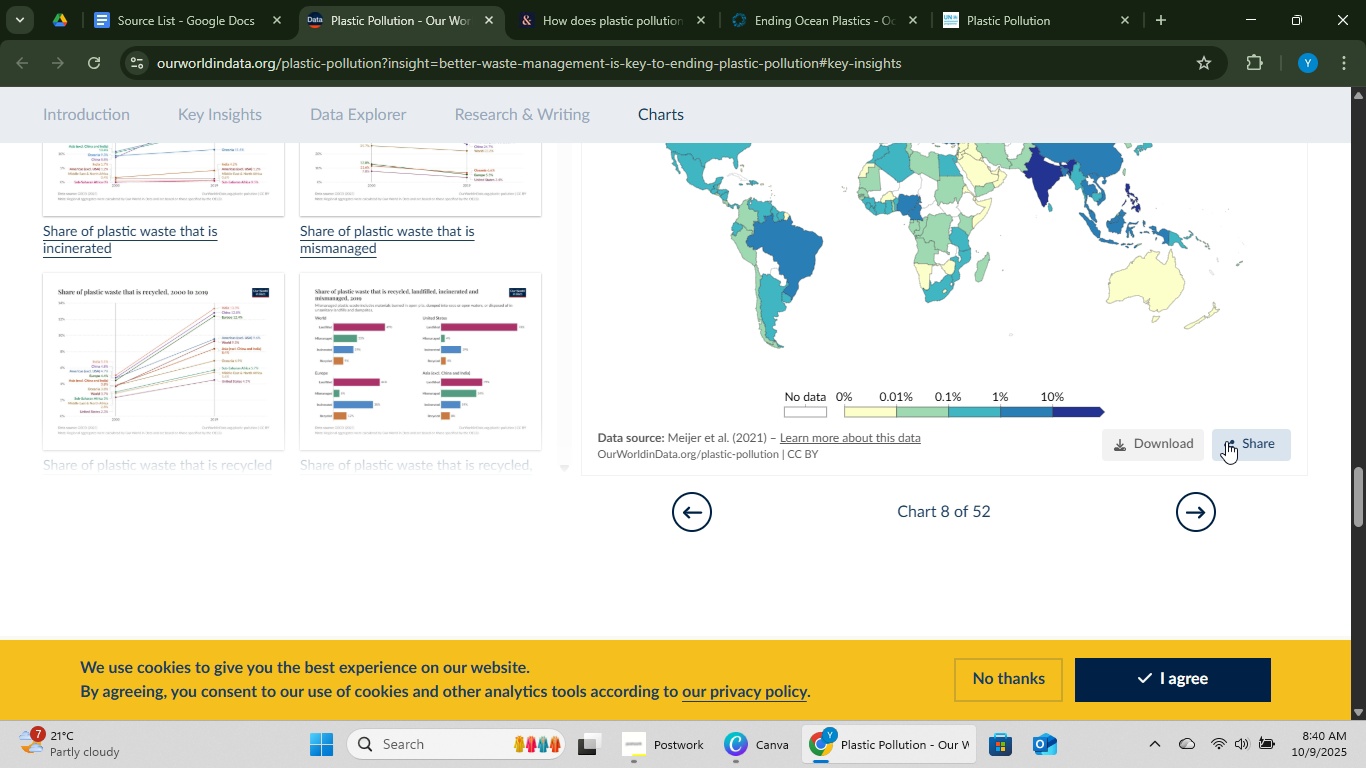 
left_click([1226, 441])
 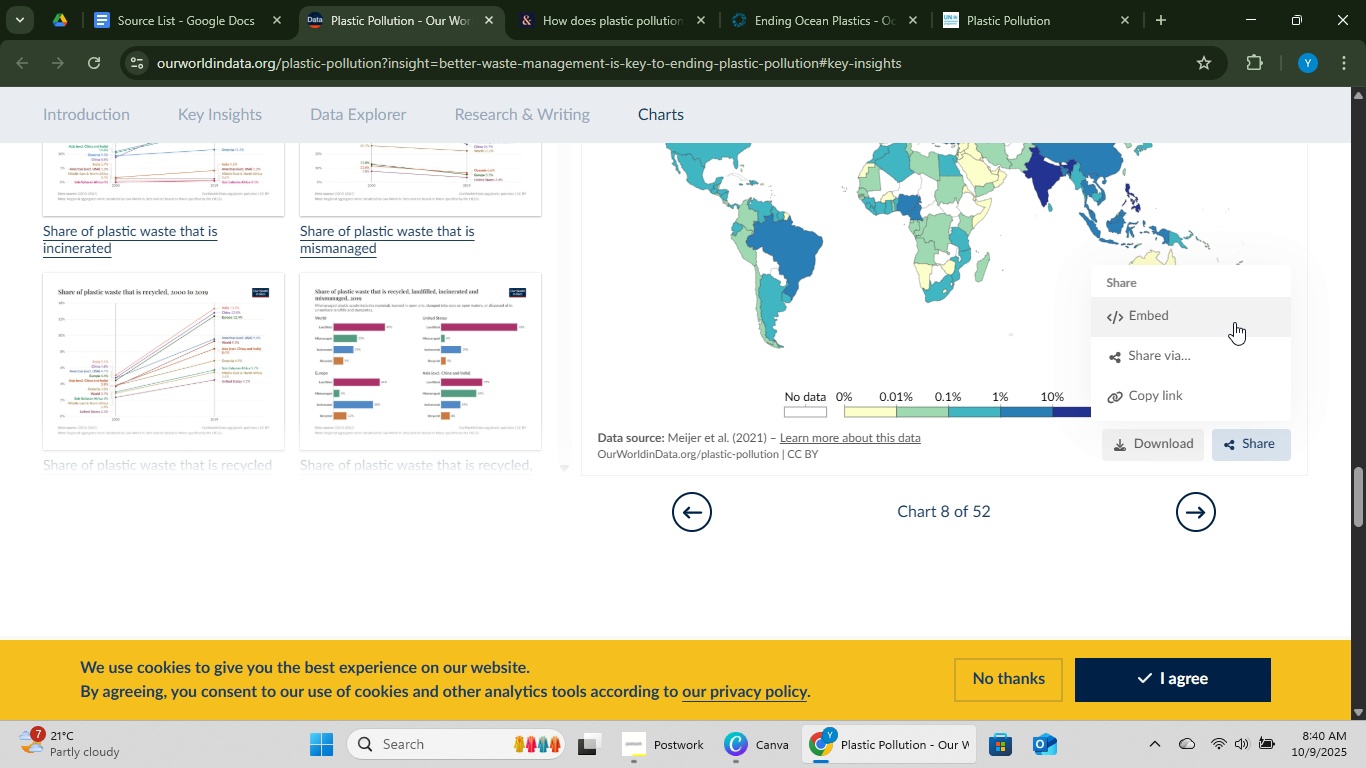 
left_click([1234, 320])
 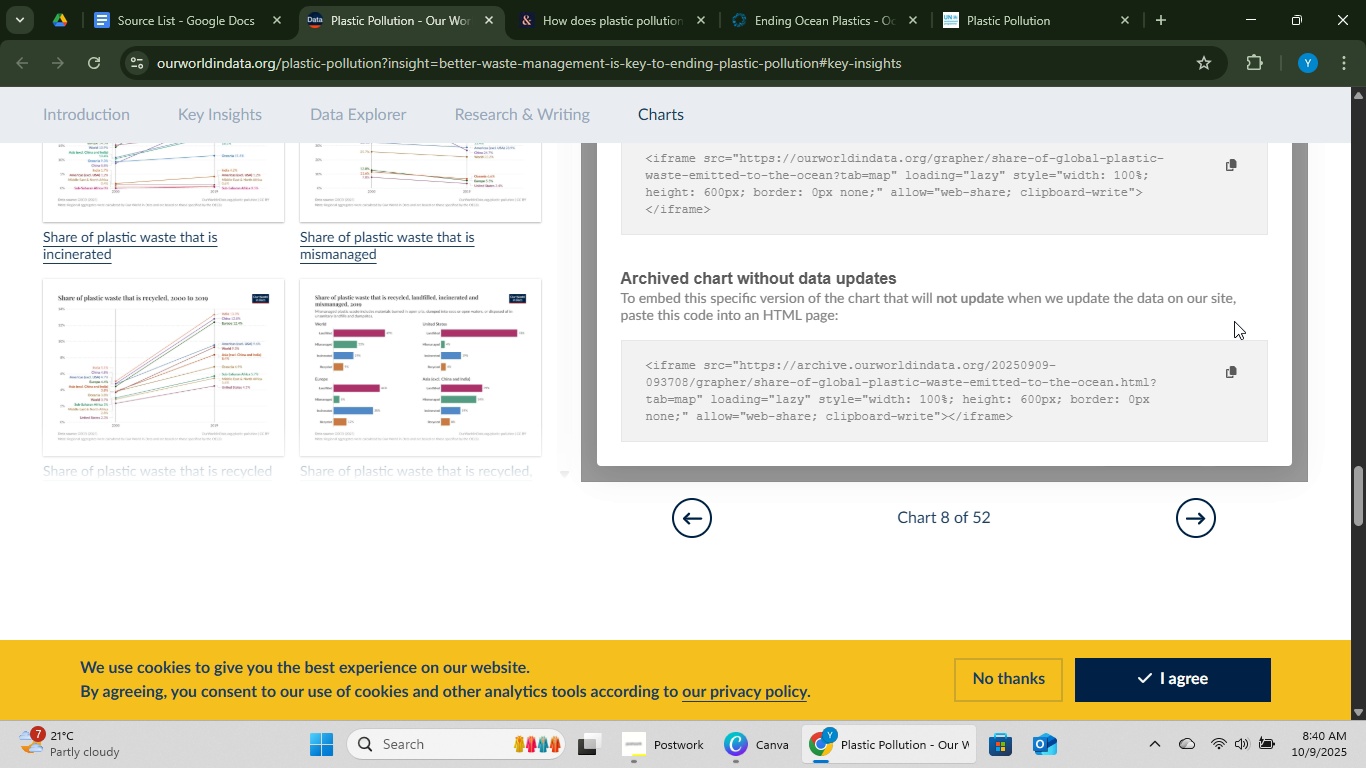 
scroll: coordinate [1234, 321], scroll_direction: up, amount: 3.0
 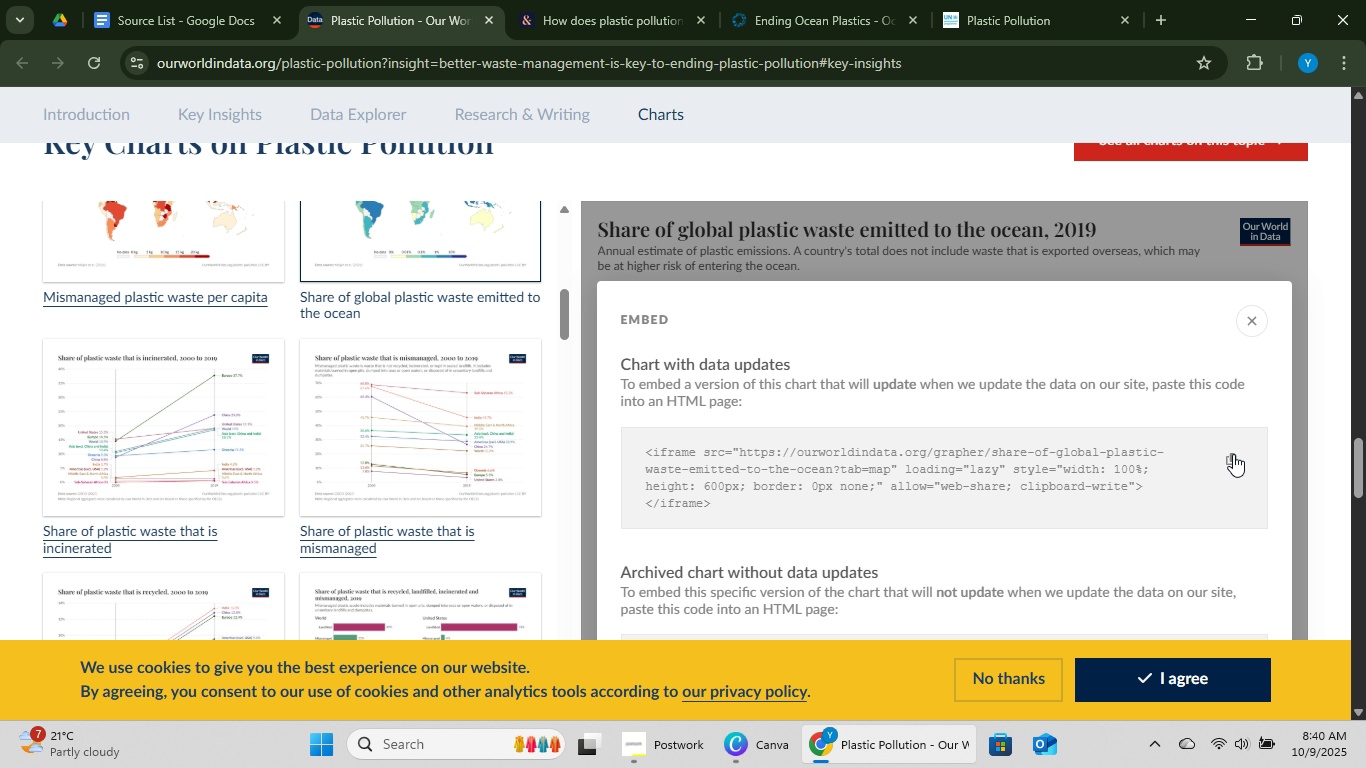 
left_click([1235, 454])
 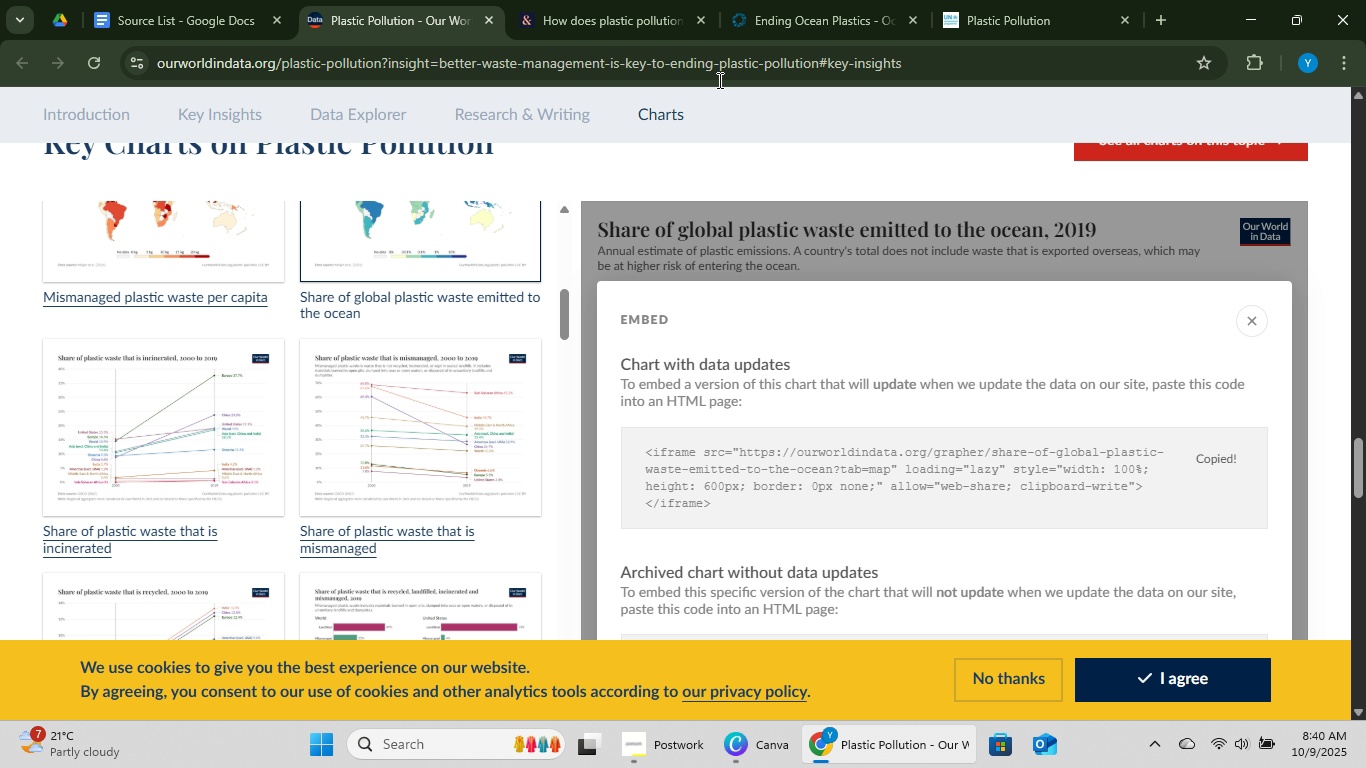 
left_click([960, 29])
 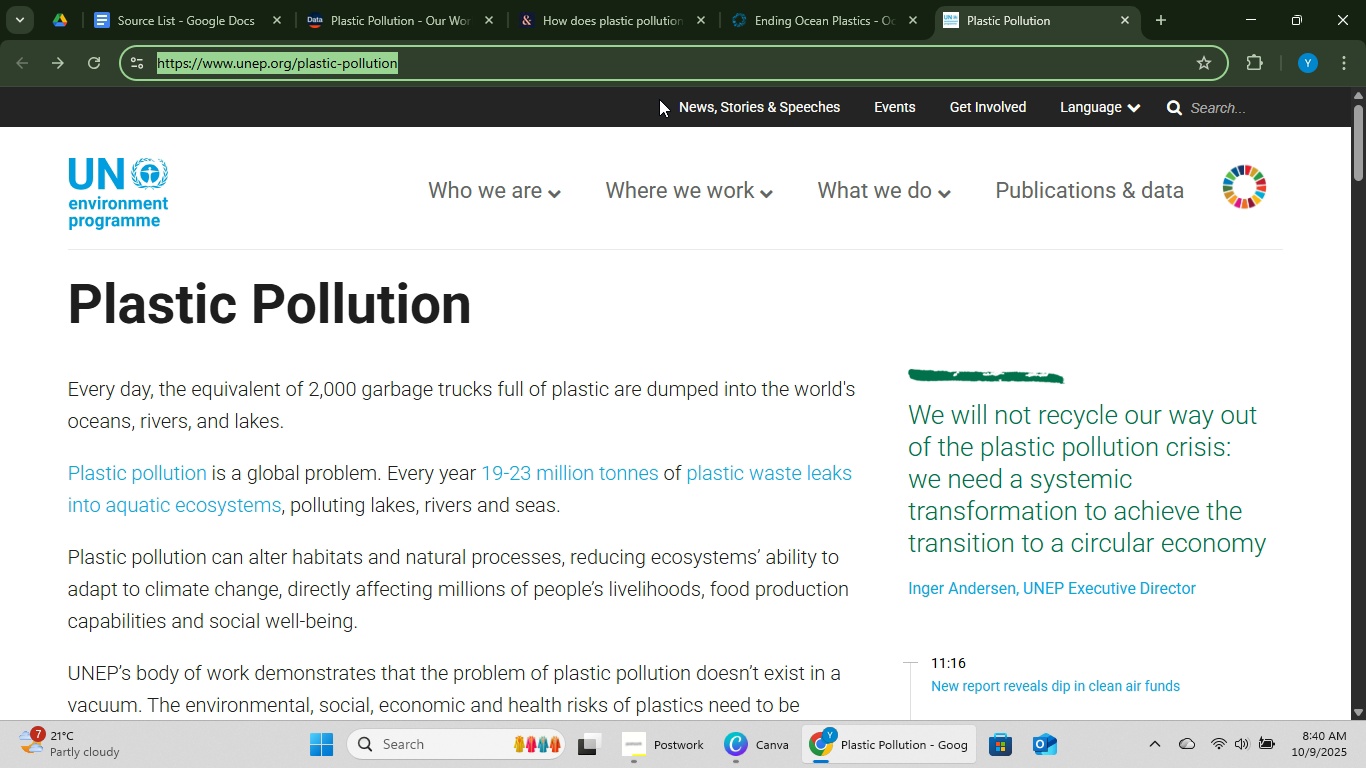 
type(HOW )
key(Backspace)
key(Backspace)
key(Backspace)
type(ow to embed live charts)
key(Backspace)
type( in cN)
key(Backspace)
type(anc)
key(Backspace)
type(va)
 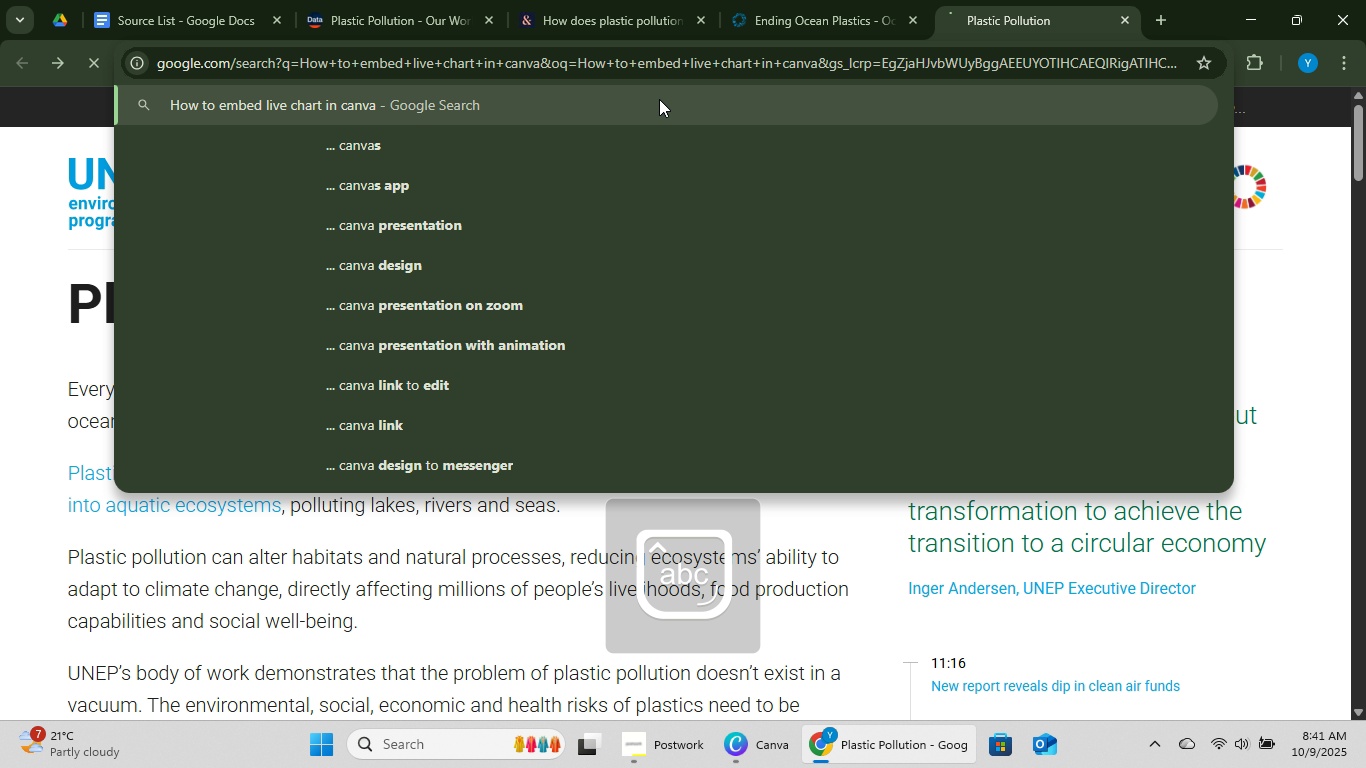 
key(Enter)
 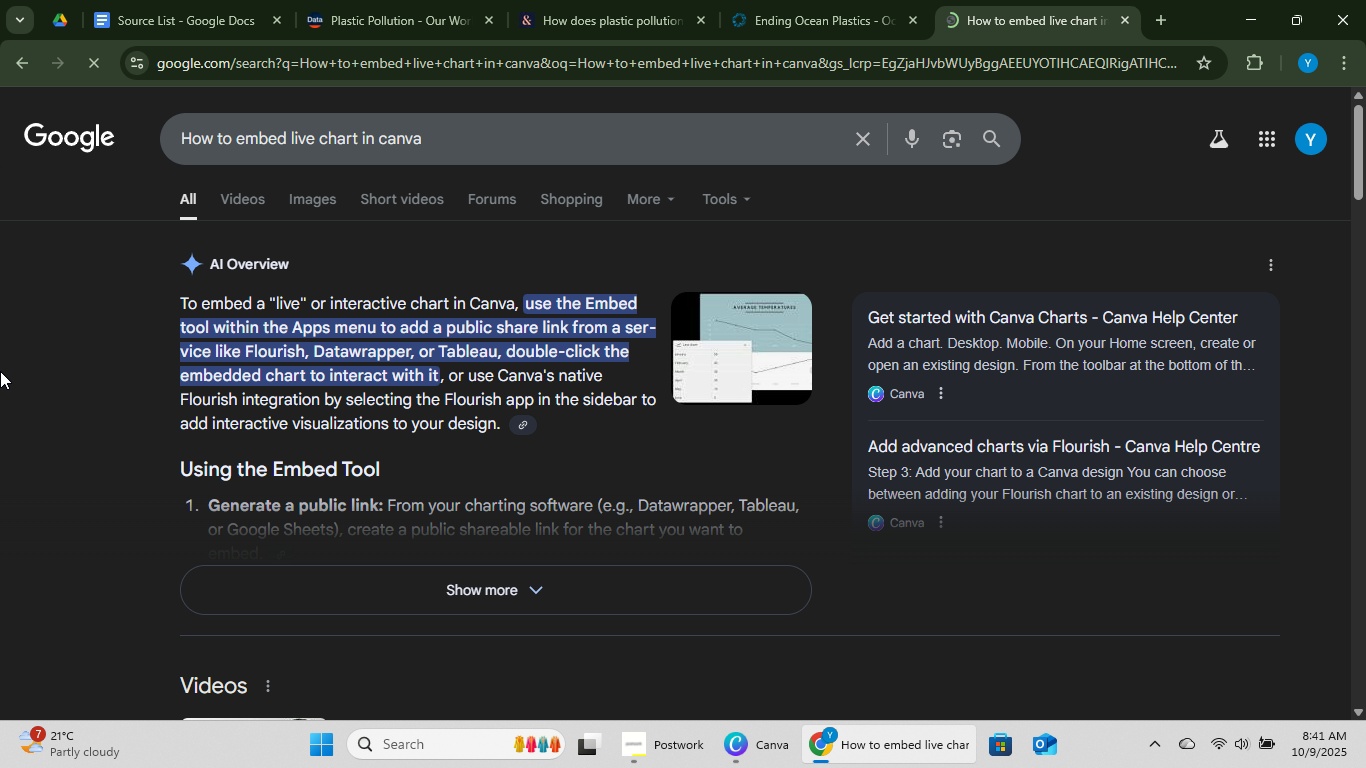 
wait(9.55)
 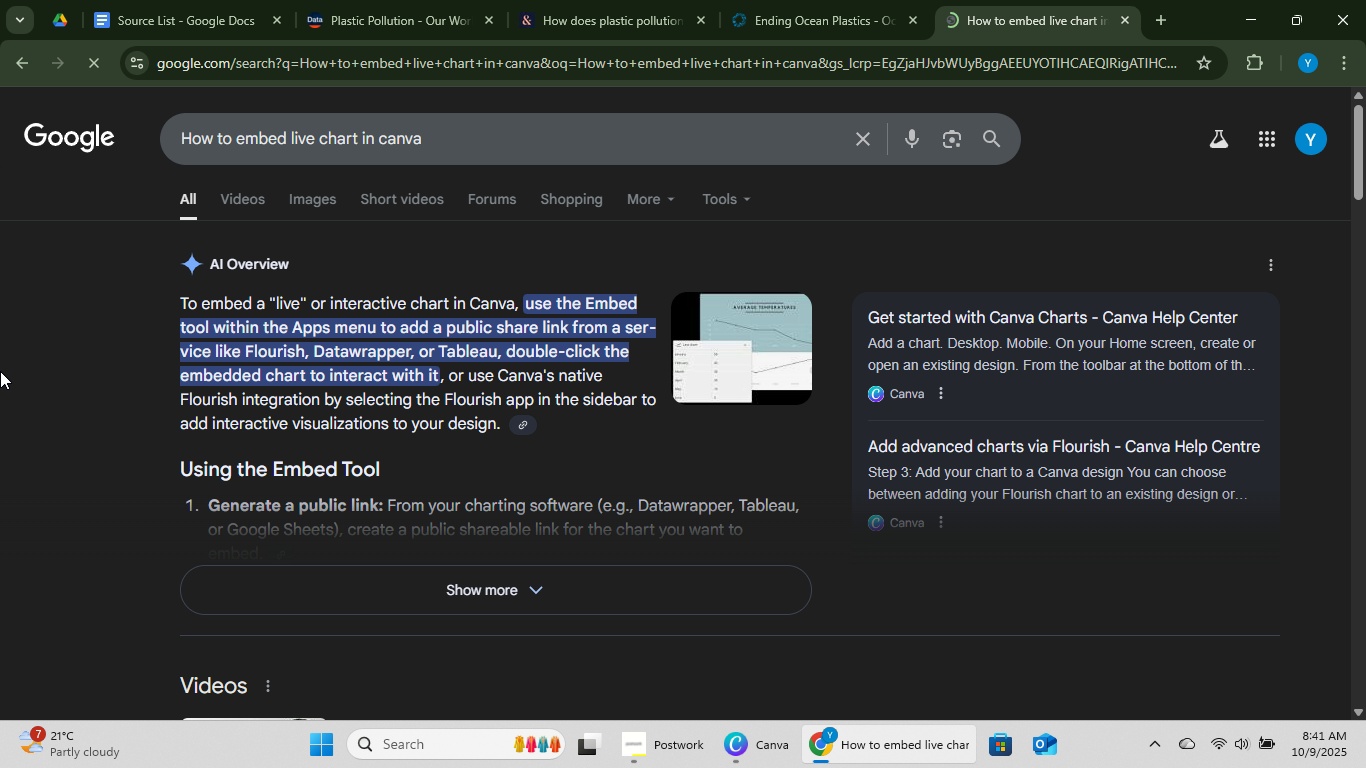 
scroll: coordinate [578, 392], scroll_direction: down, amount: 3.0
 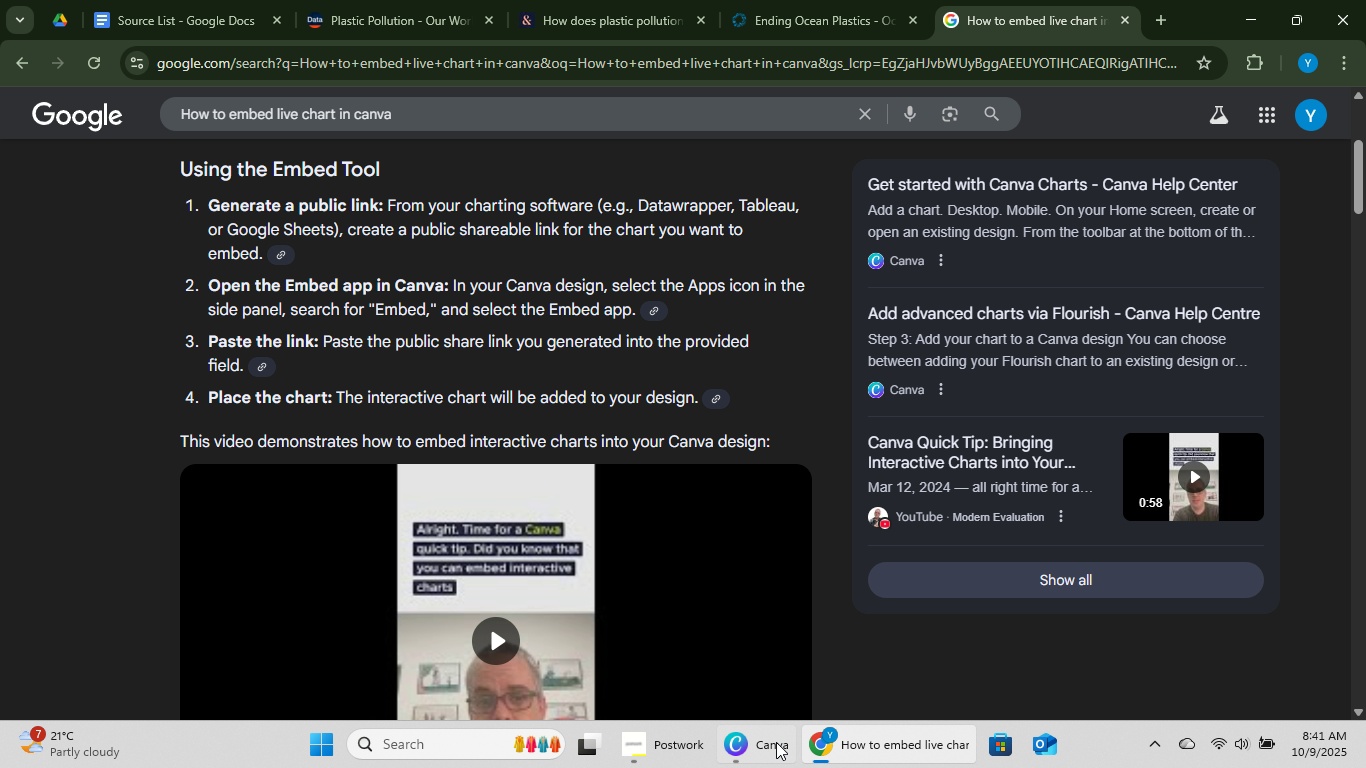 
left_click([775, 746])
 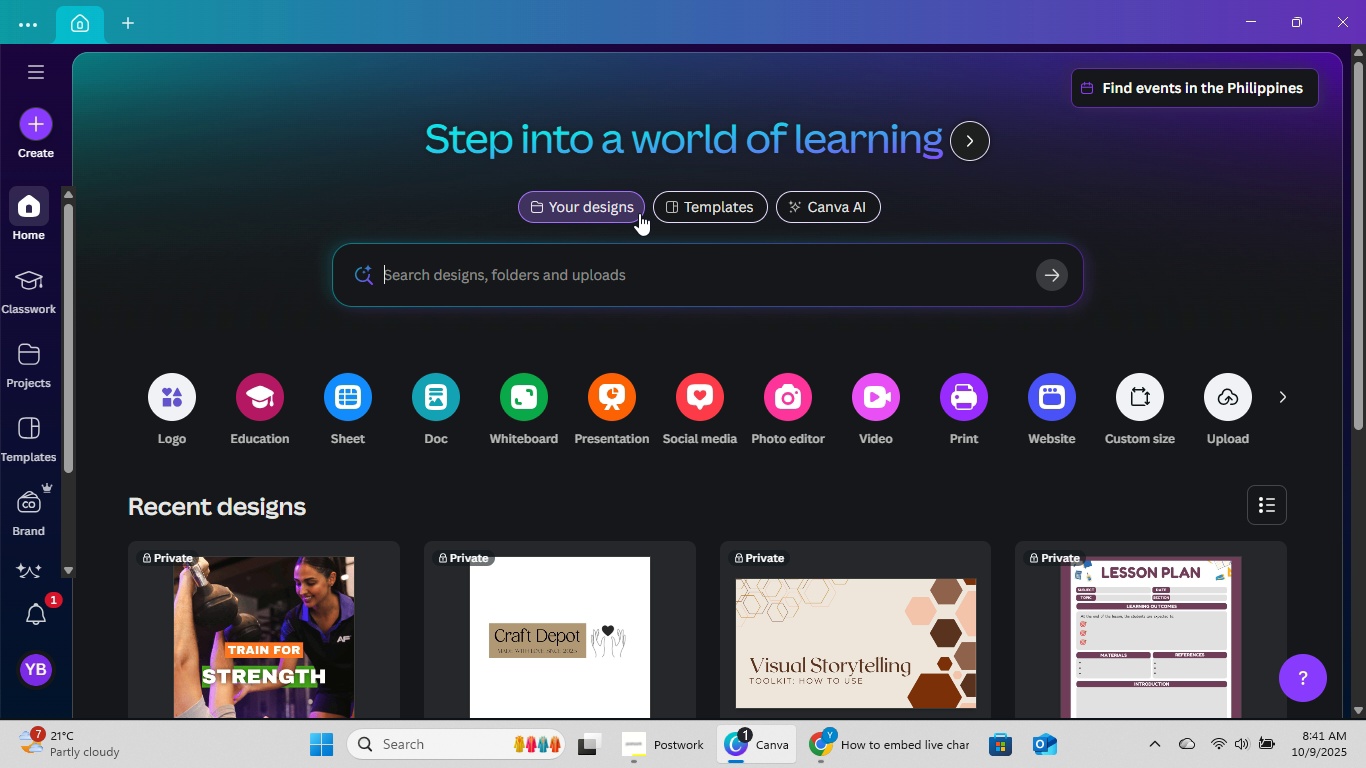 
mouse_move([671, 217])
 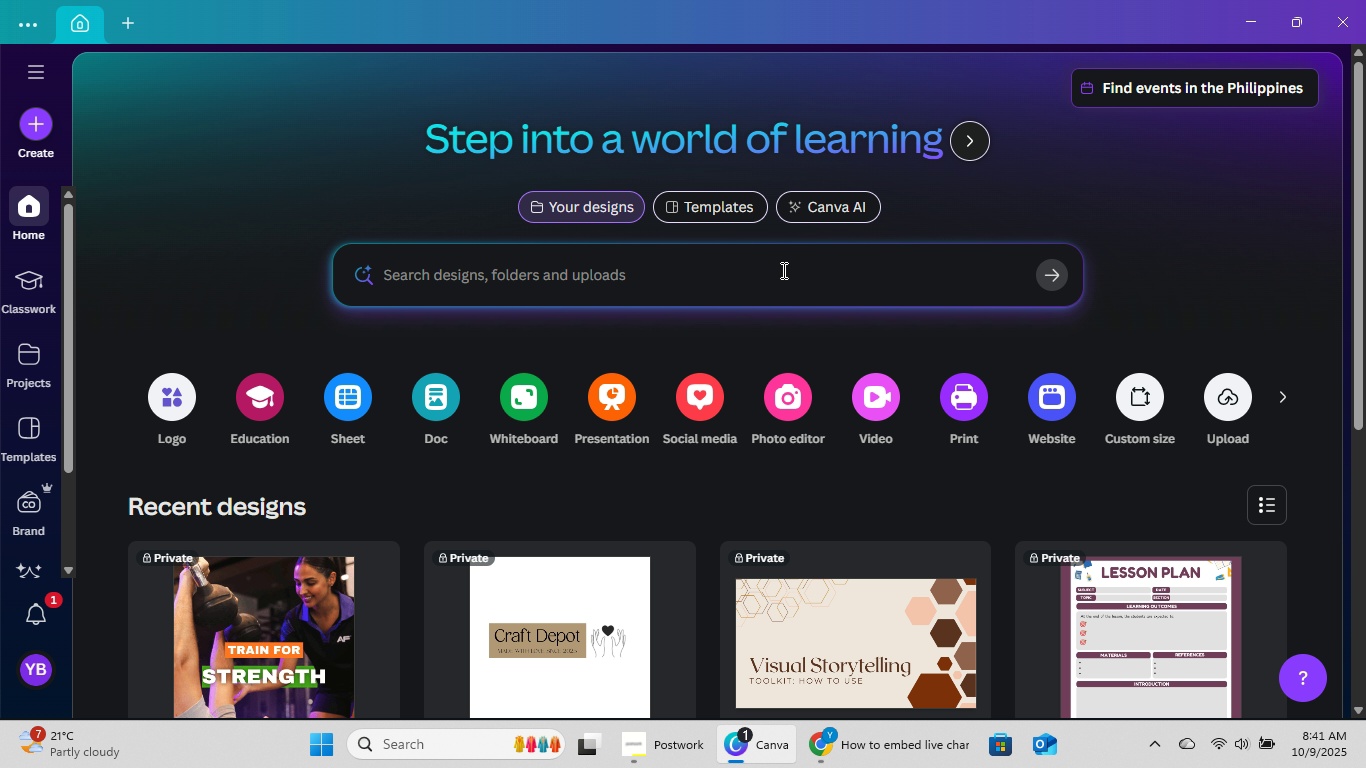 
left_click([625, 405])
 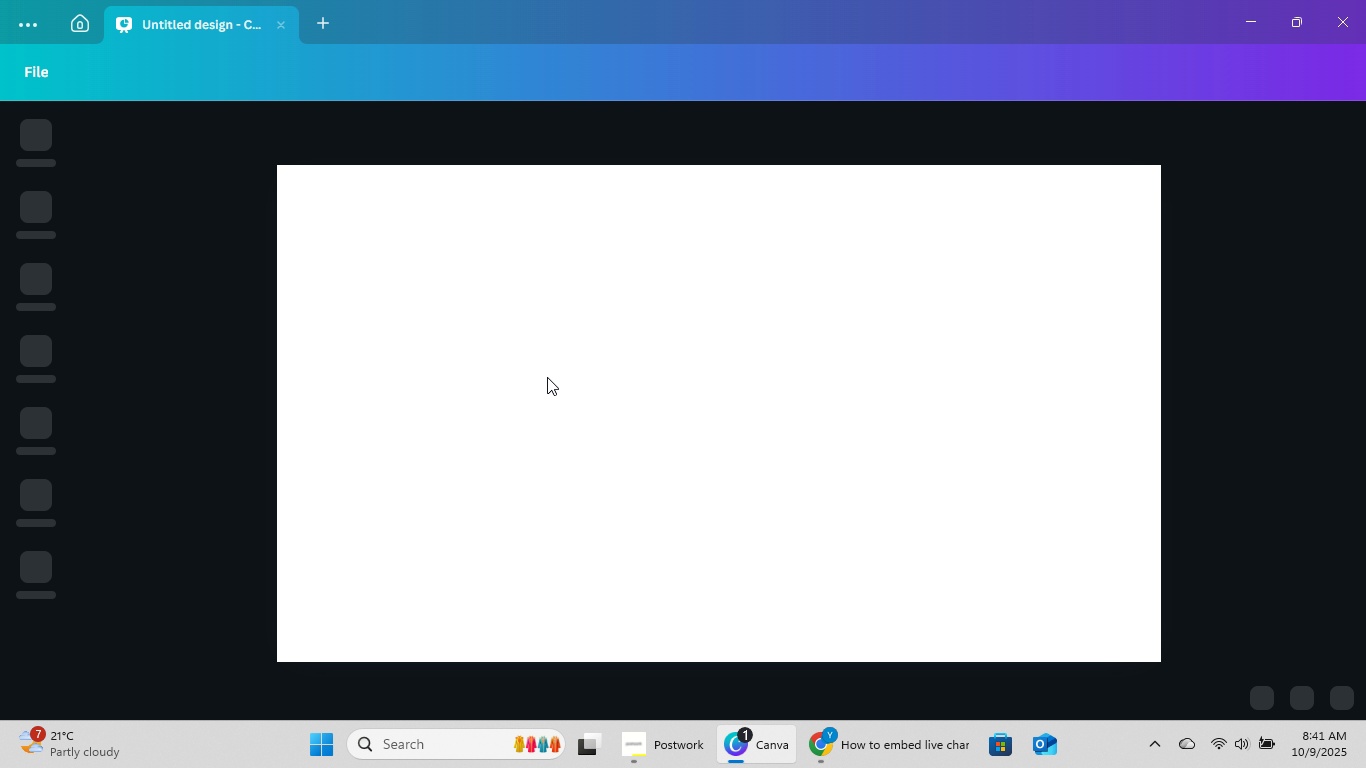 
wait(10.28)
 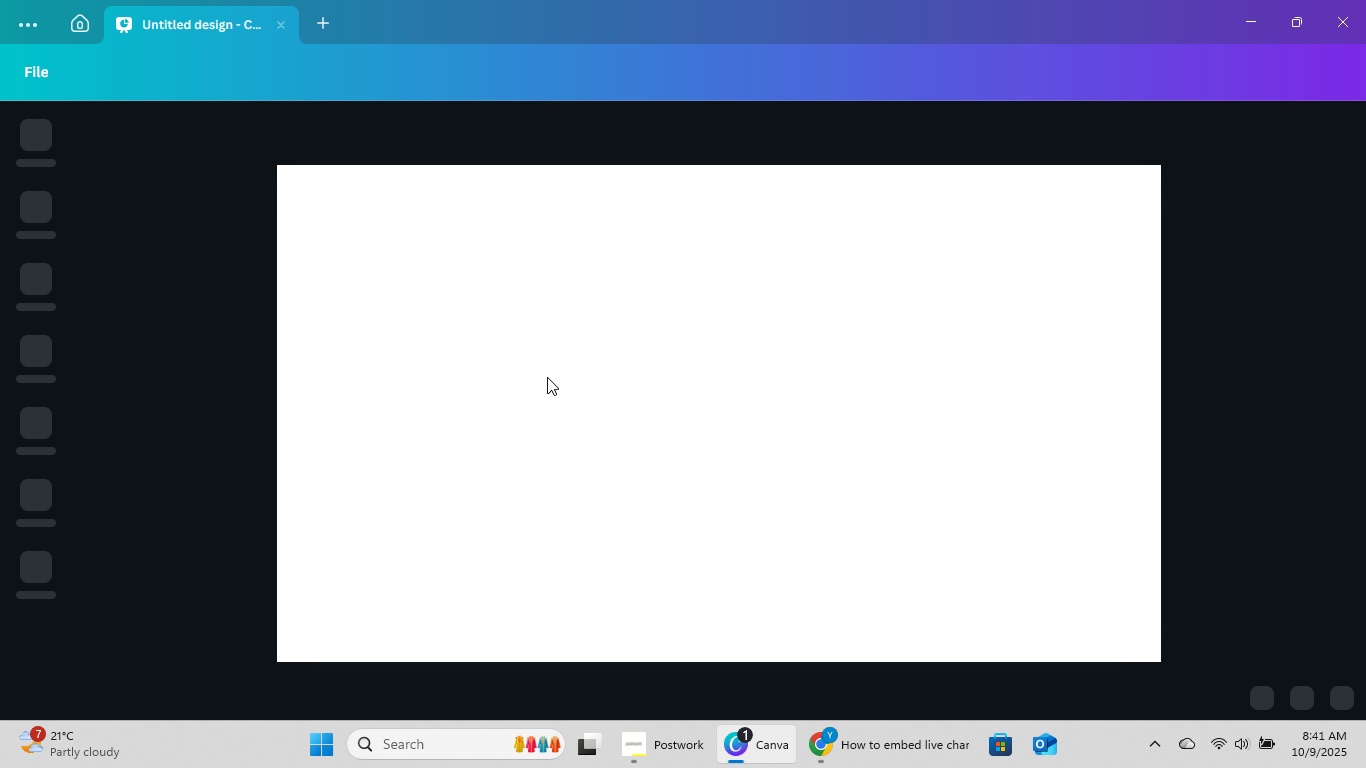 
left_click([689, 339])
 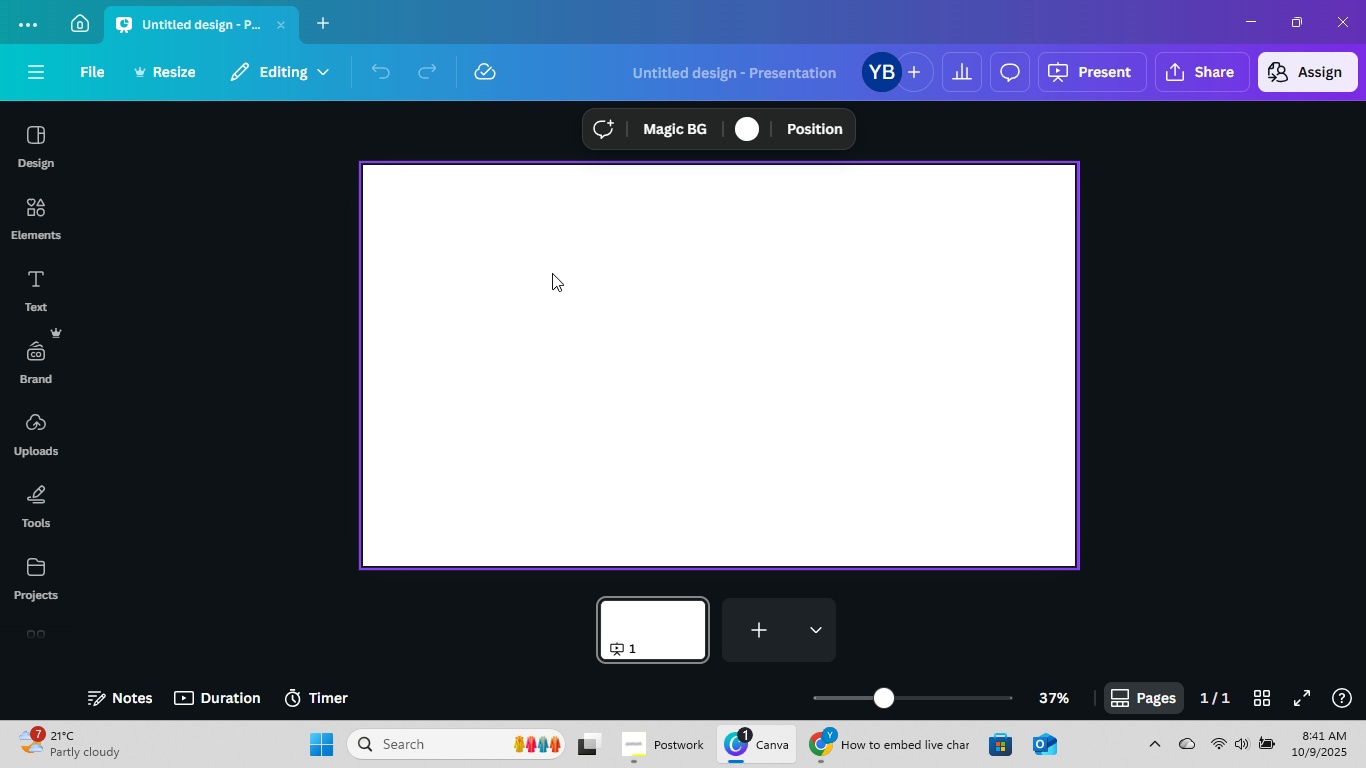 
left_click([552, 272])
 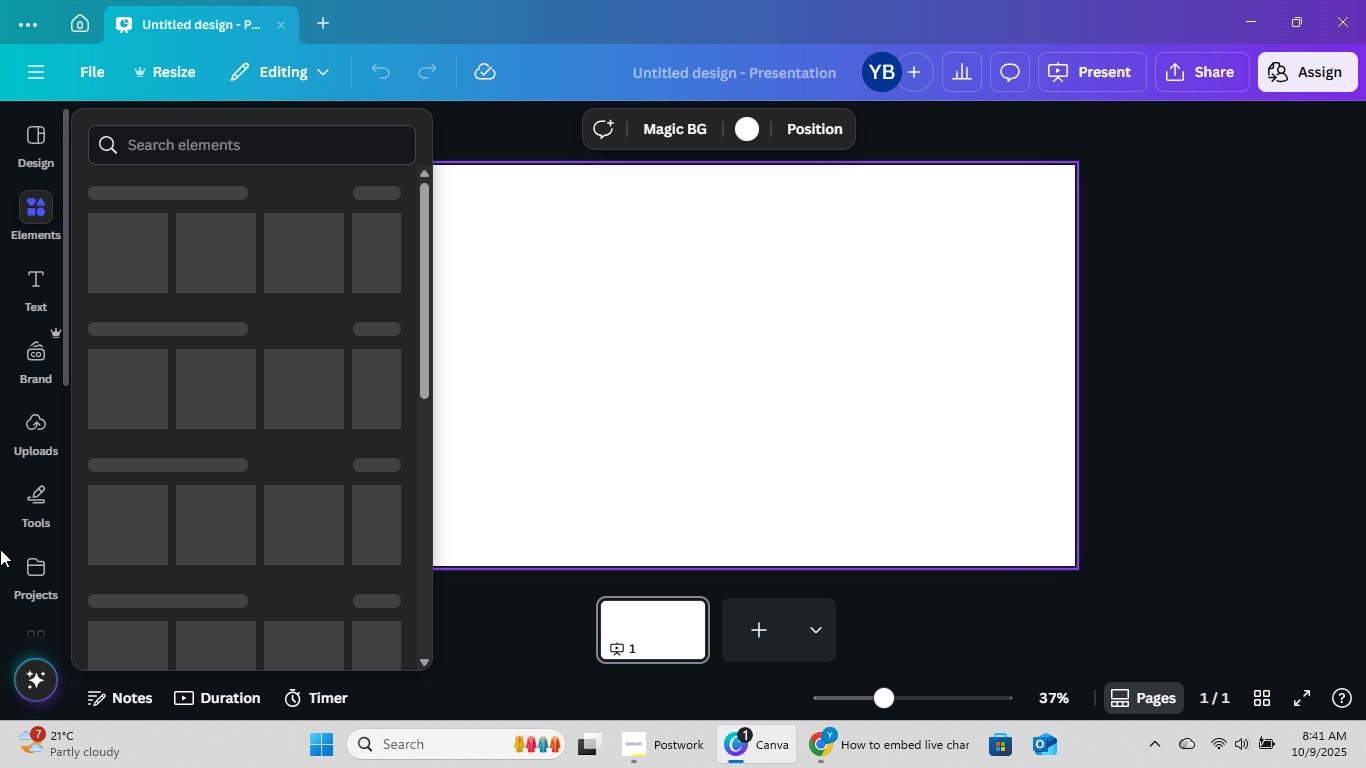 
scroll: coordinate [13, 504], scroll_direction: down, amount: 2.0
 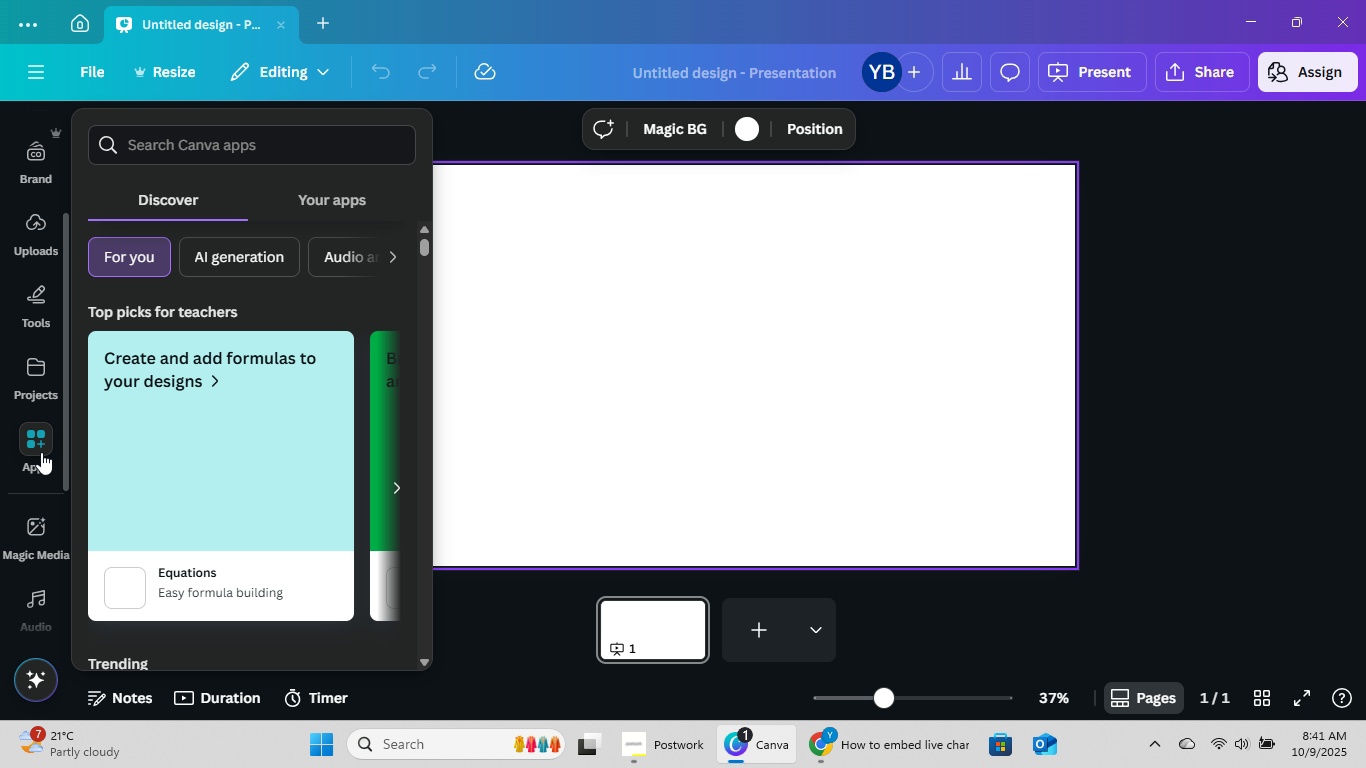 
left_click([41, 452])
 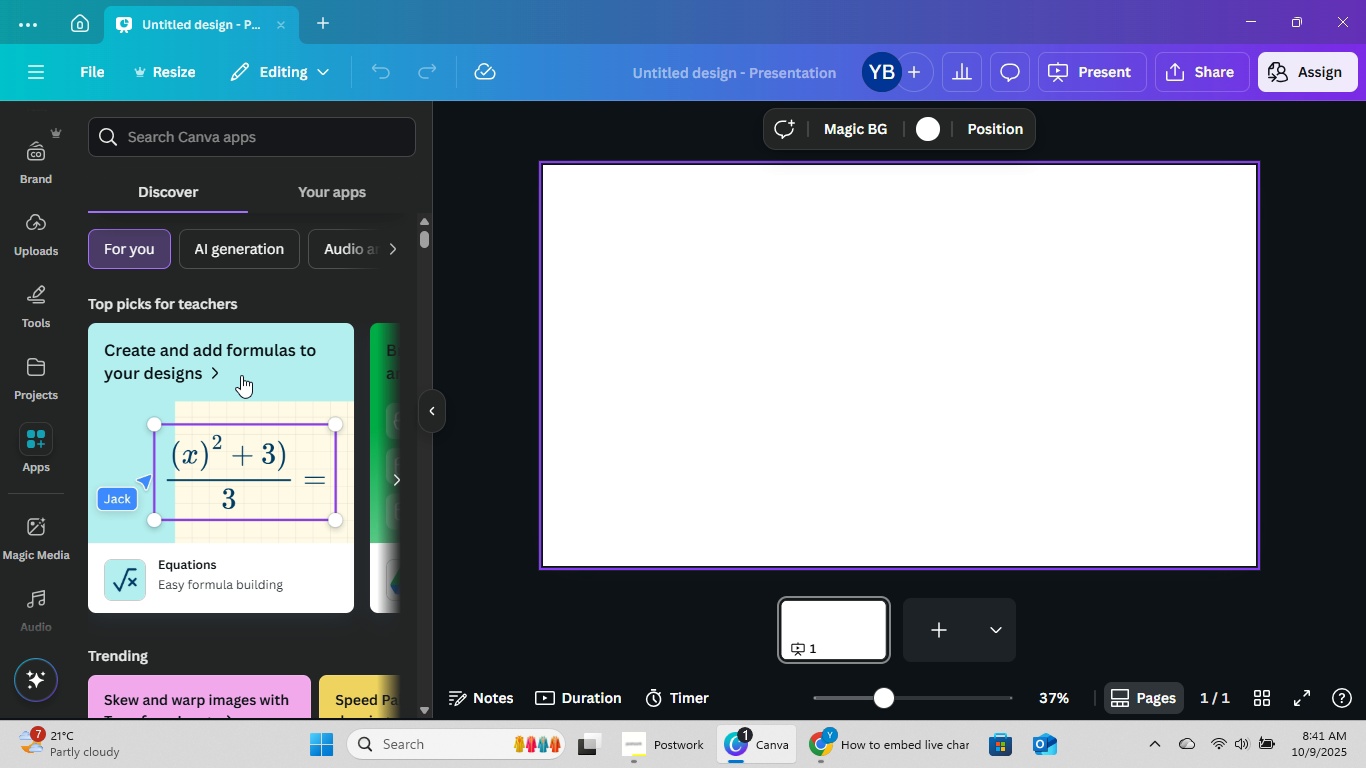 
scroll: coordinate [257, 353], scroll_direction: down, amount: 7.0
 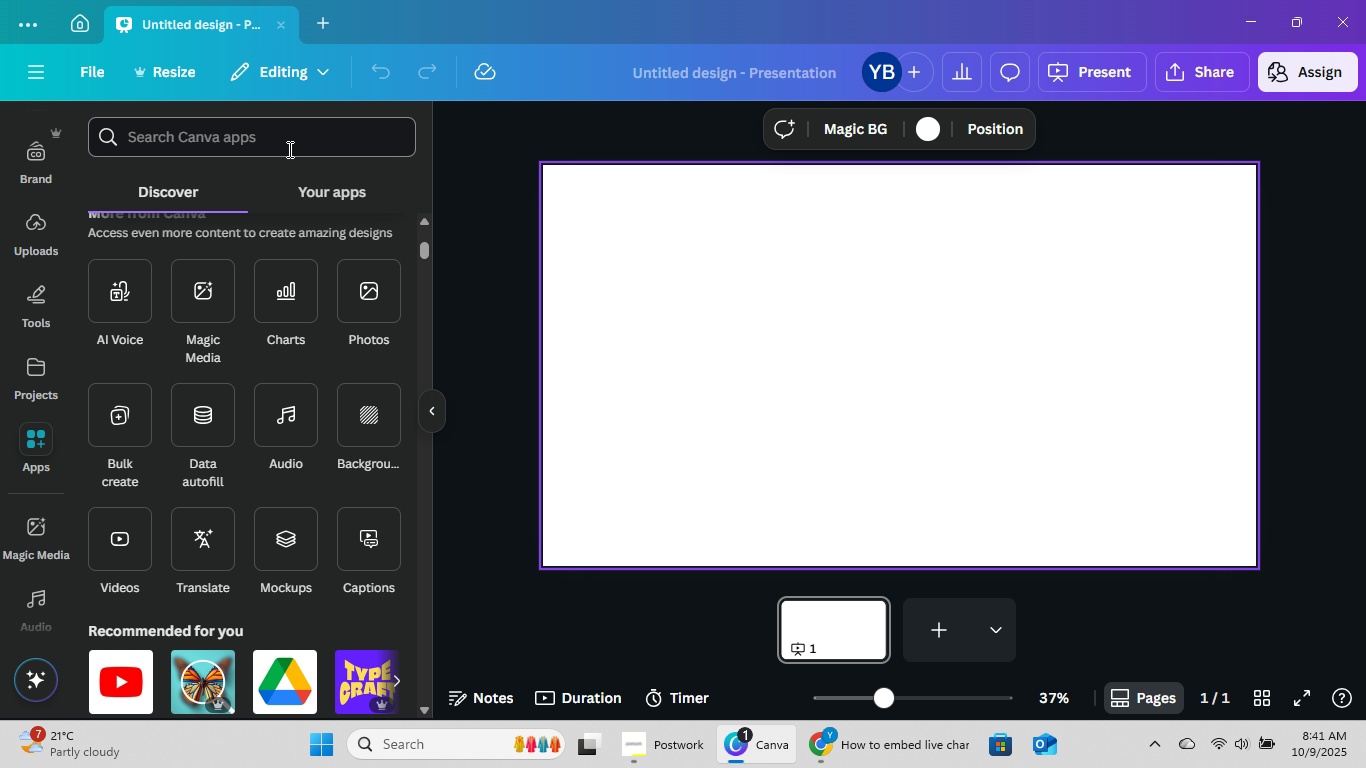 
type(embed)
 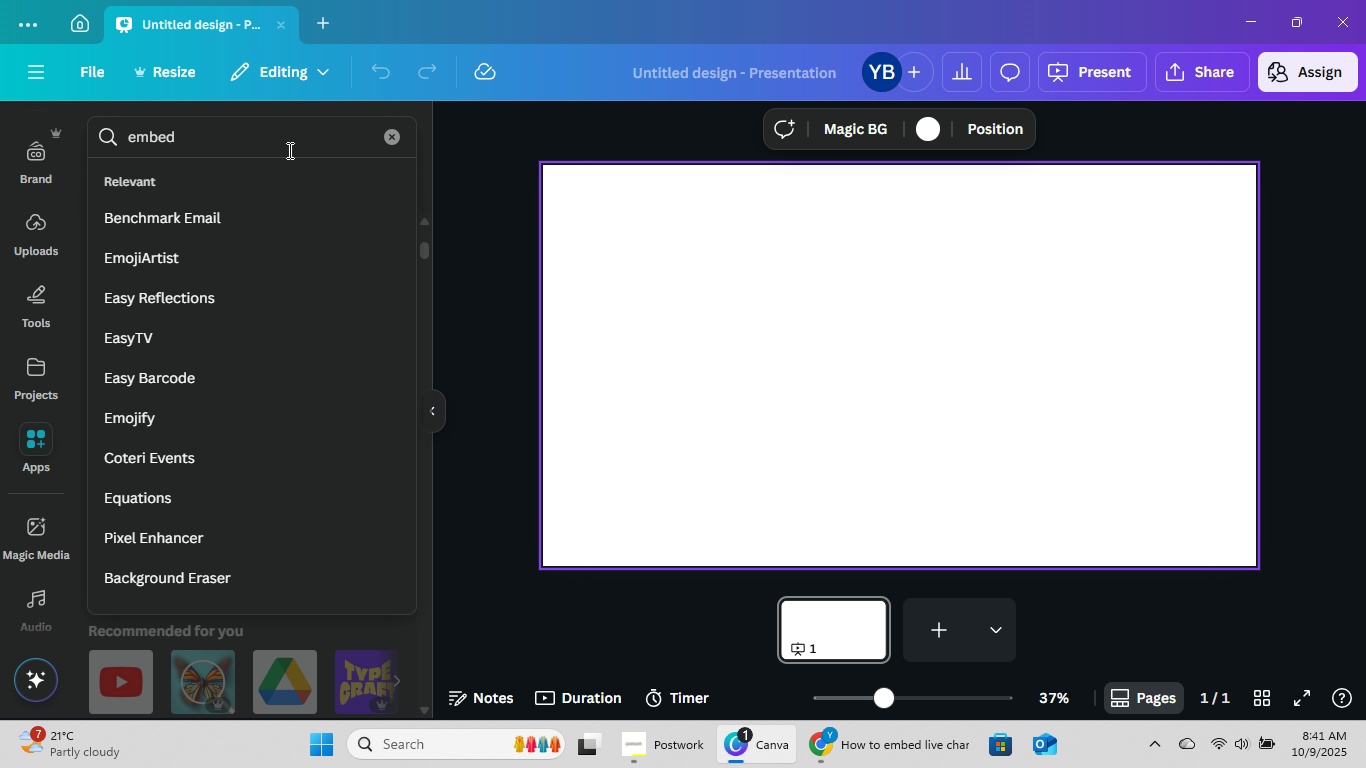 
key(Enter)
 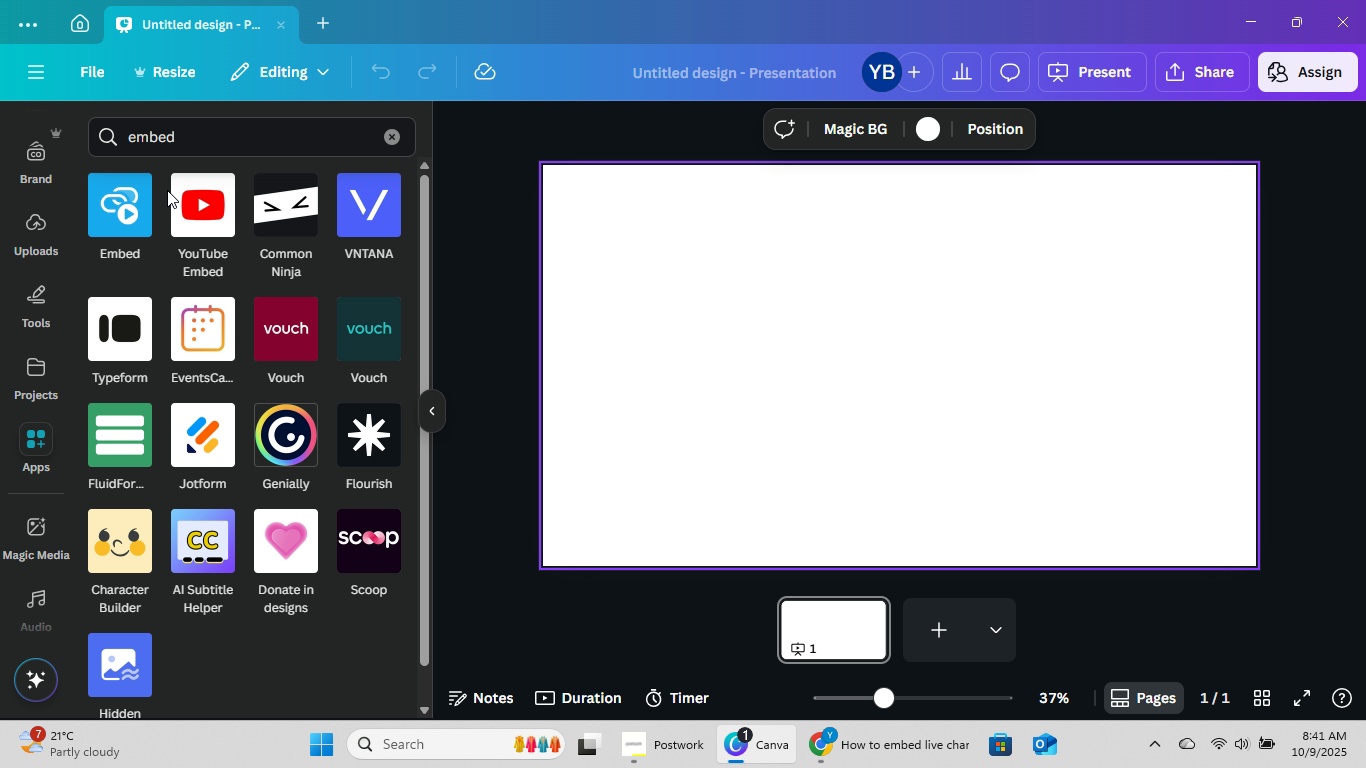 
left_click([115, 194])
 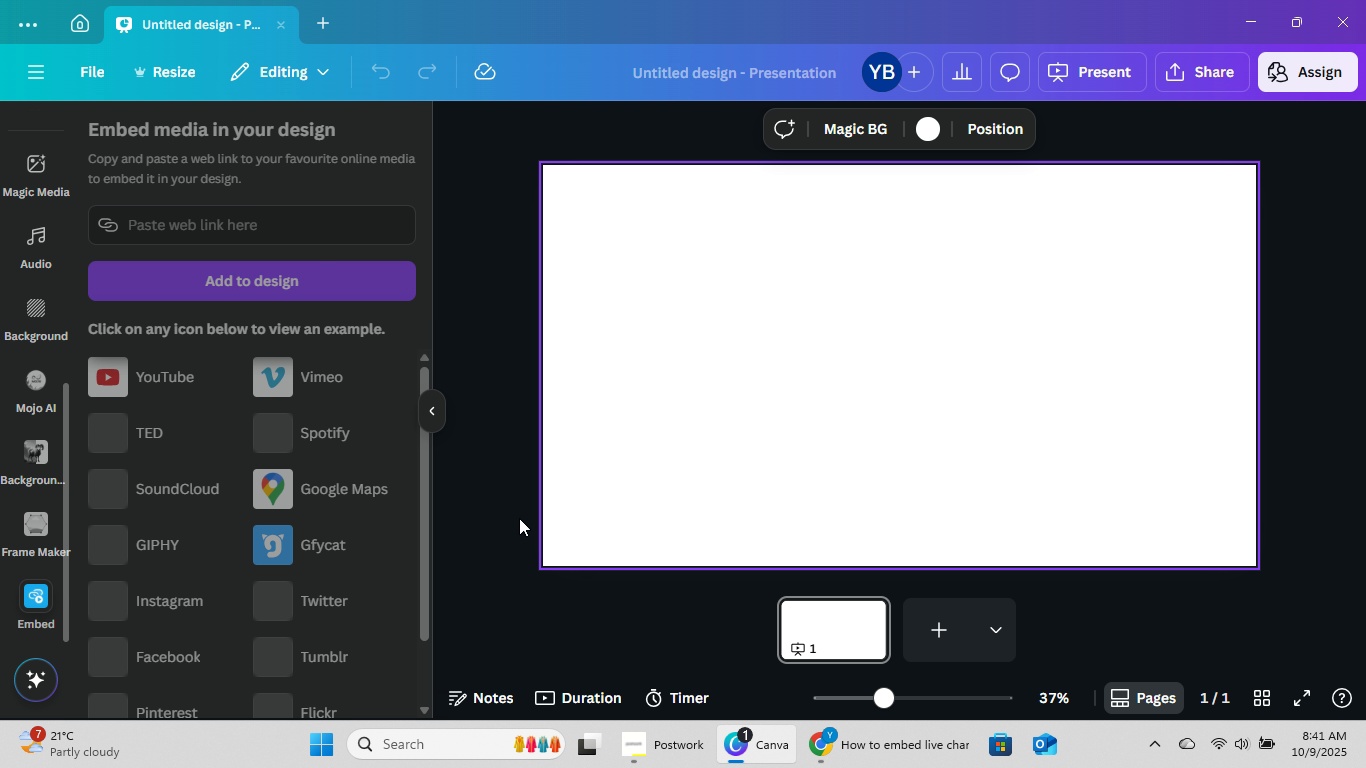 
left_click([297, 239])
 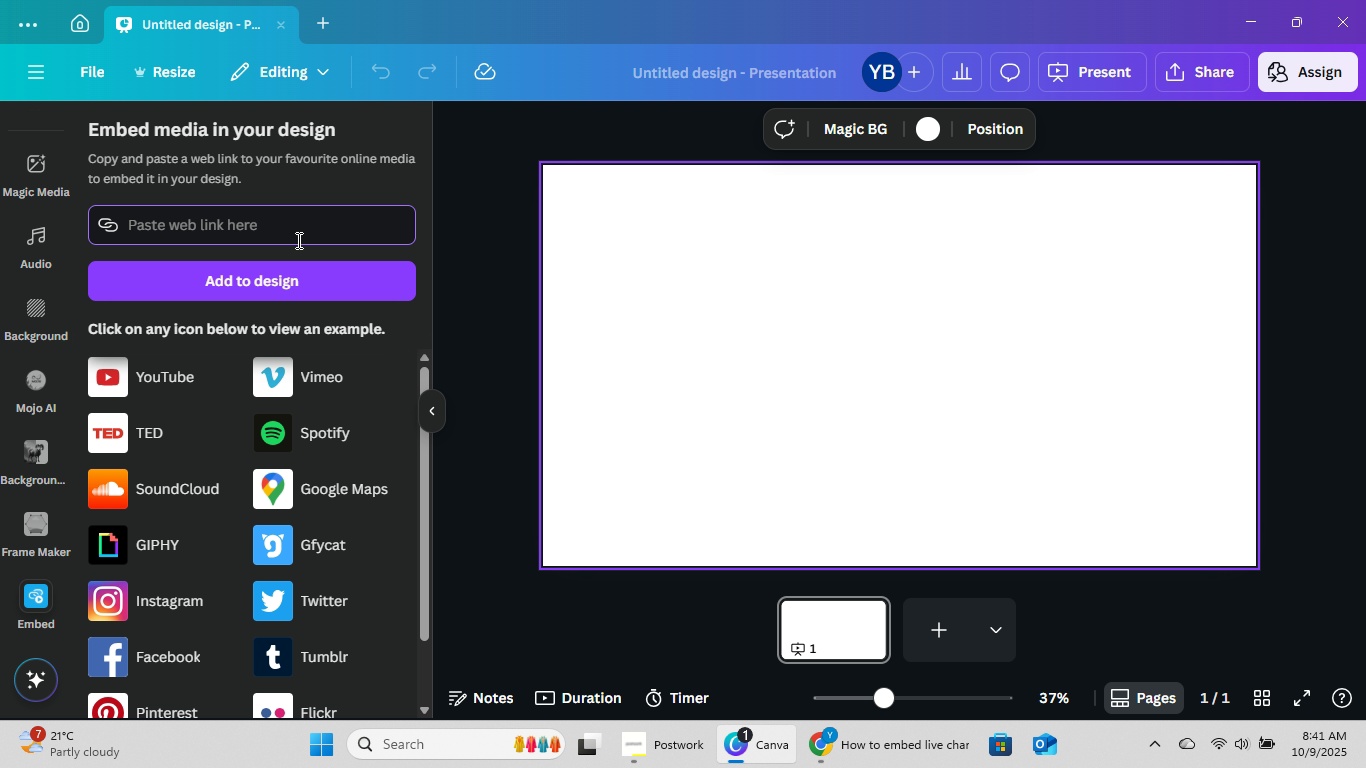 
key(Control+V)
 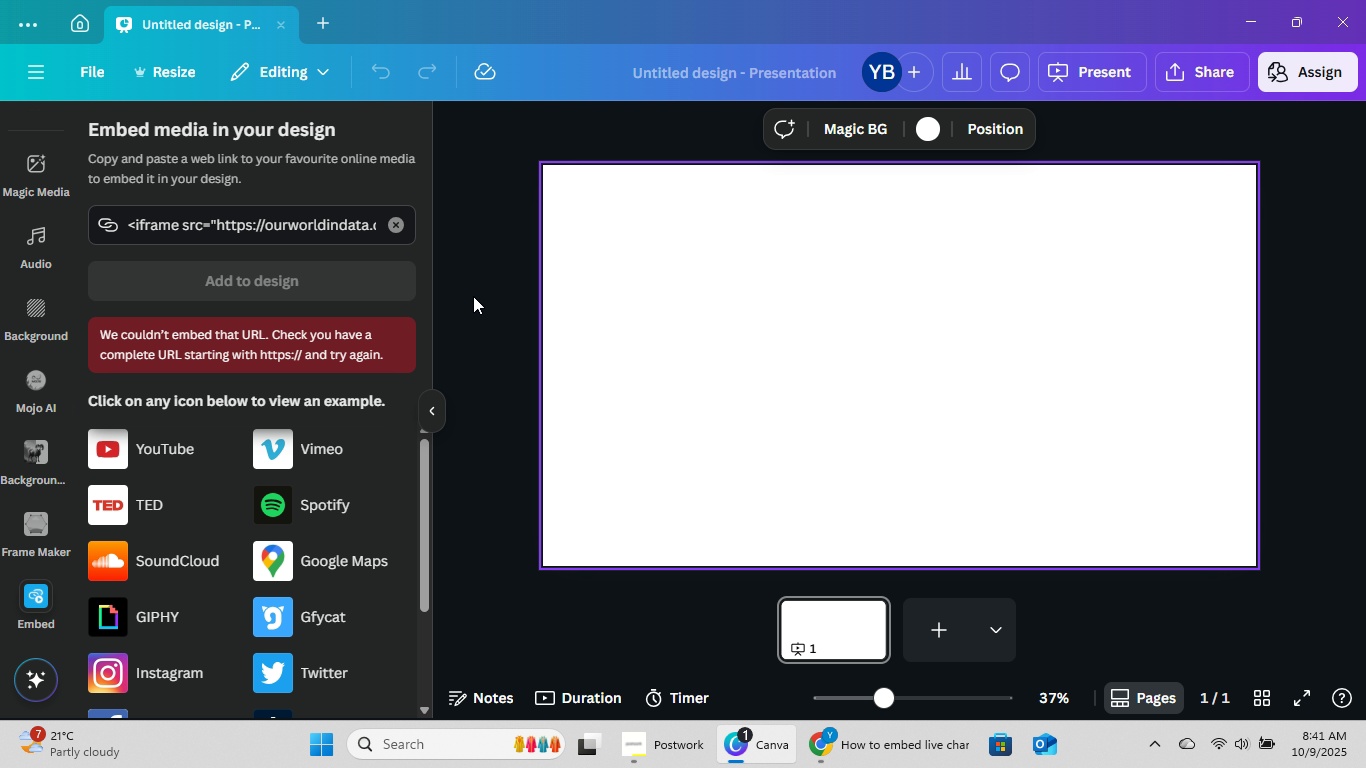 
scroll: coordinate [369, 454], scroll_direction: none, amount: 0.0
 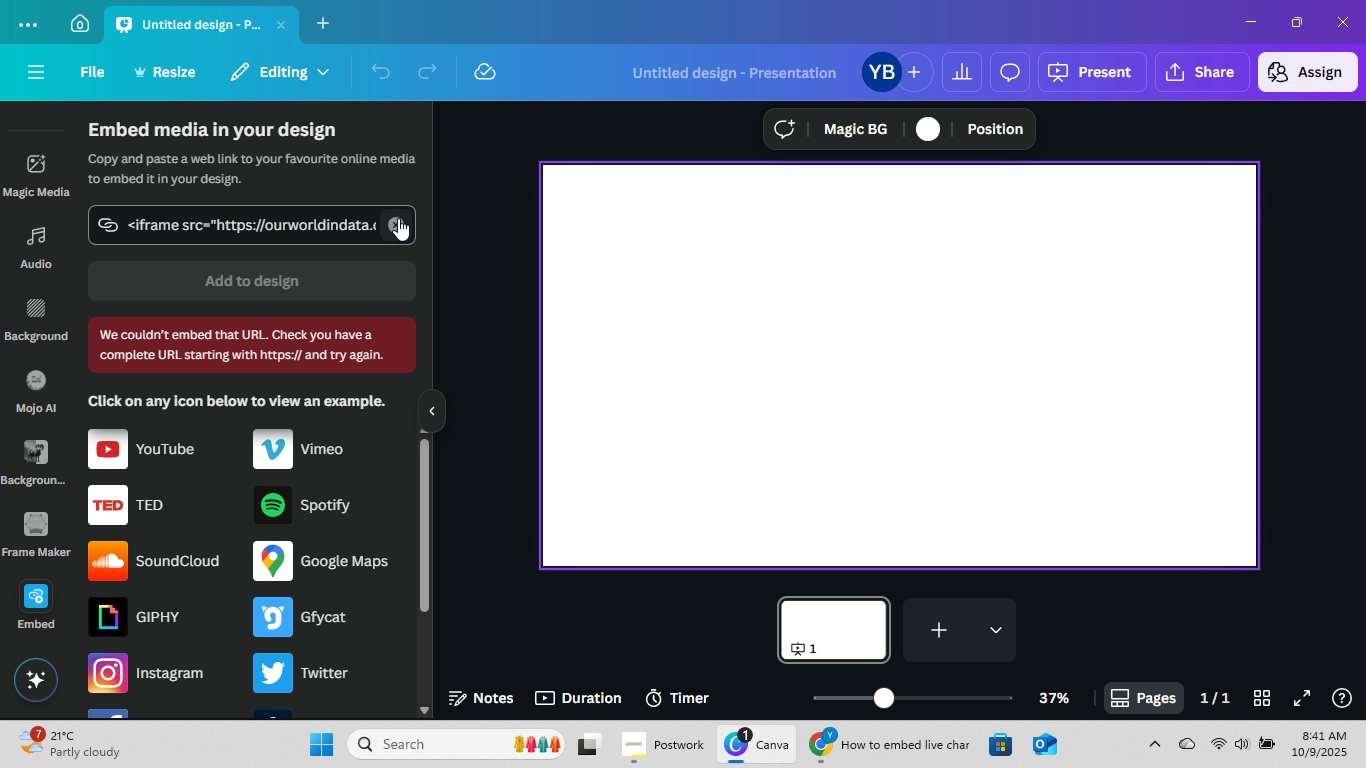 
left_click([401, 211])
 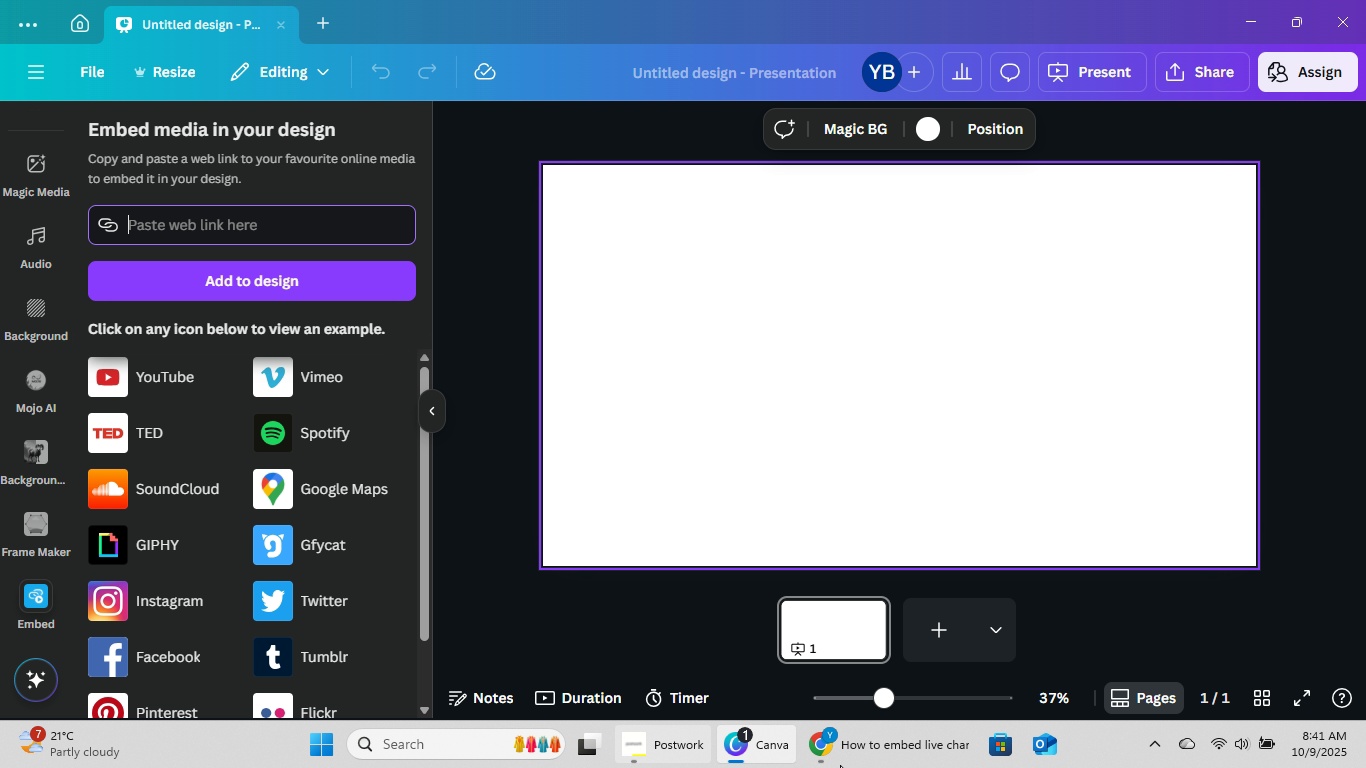 
left_click([890, 762])
 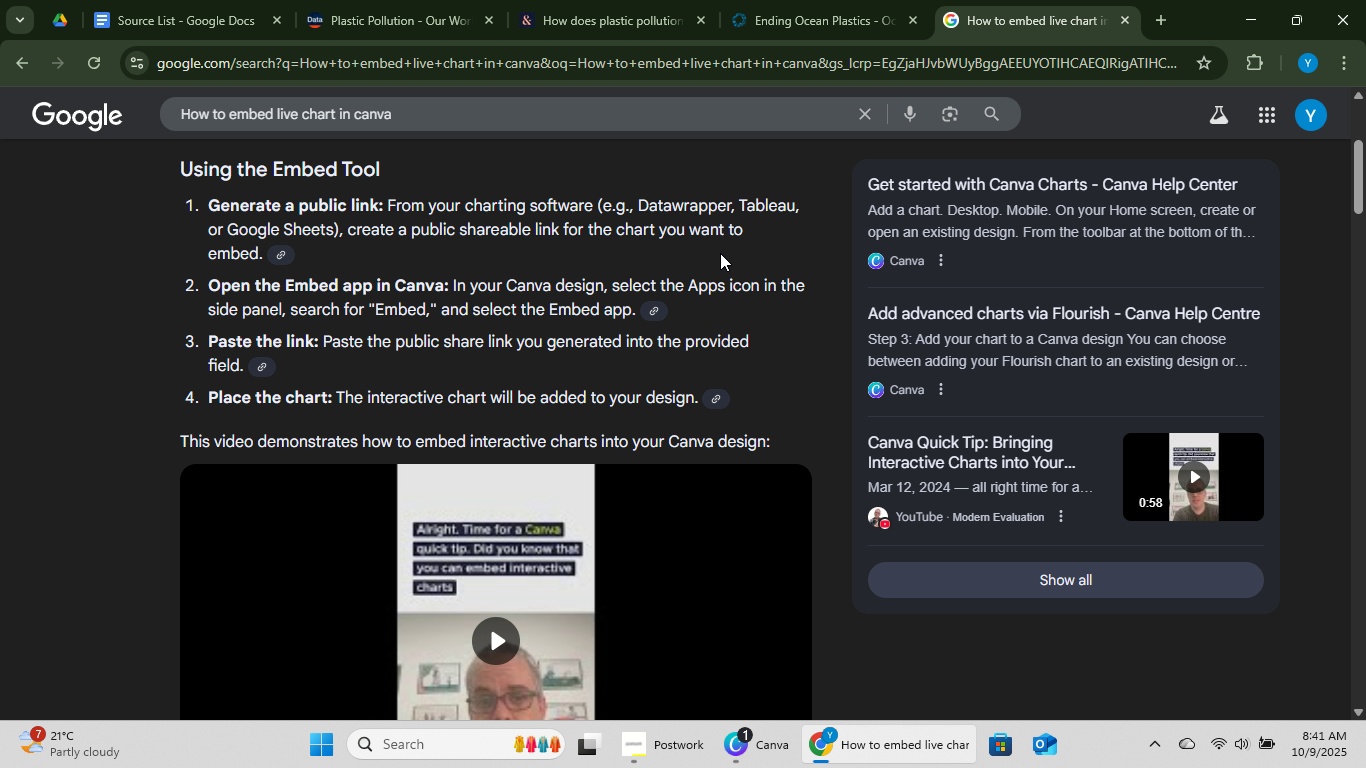 
scroll: coordinate [588, 312], scroll_direction: up, amount: 3.0
 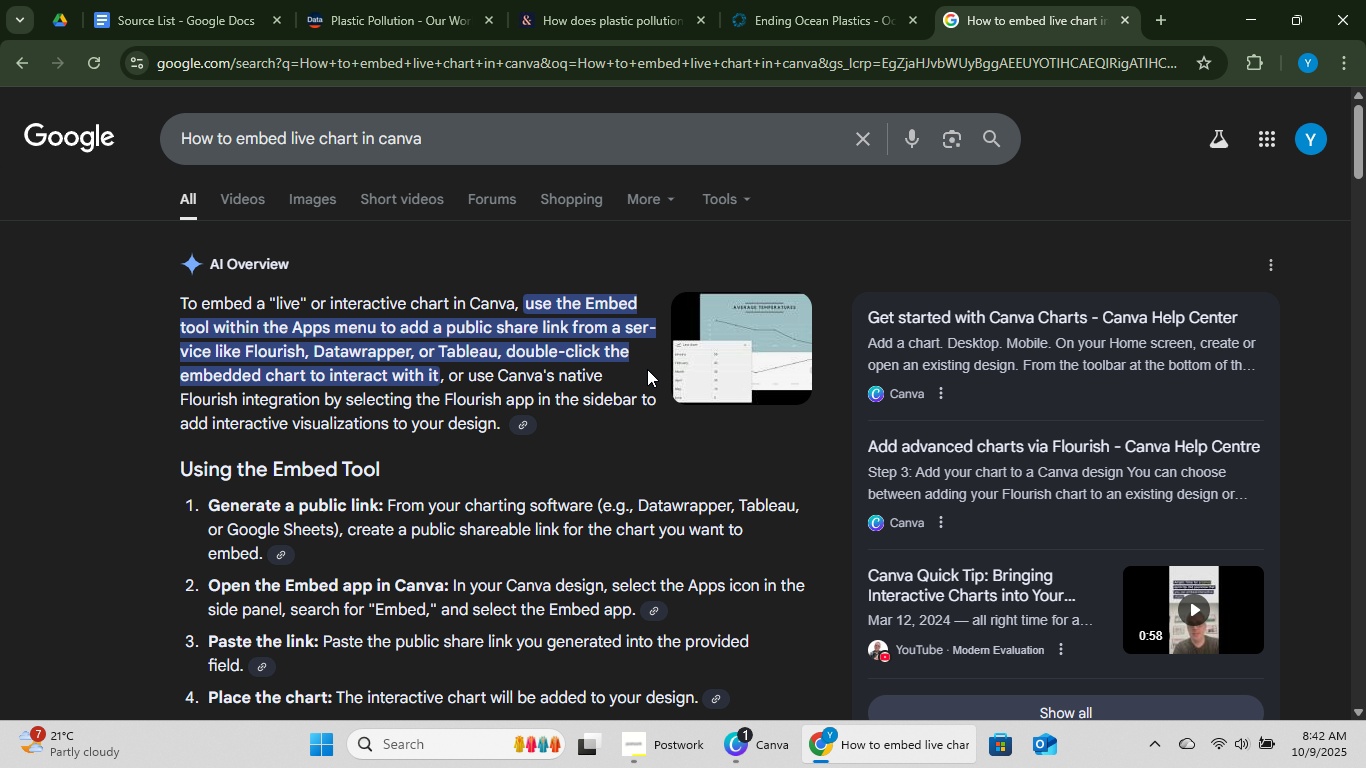 
wait(6.56)
 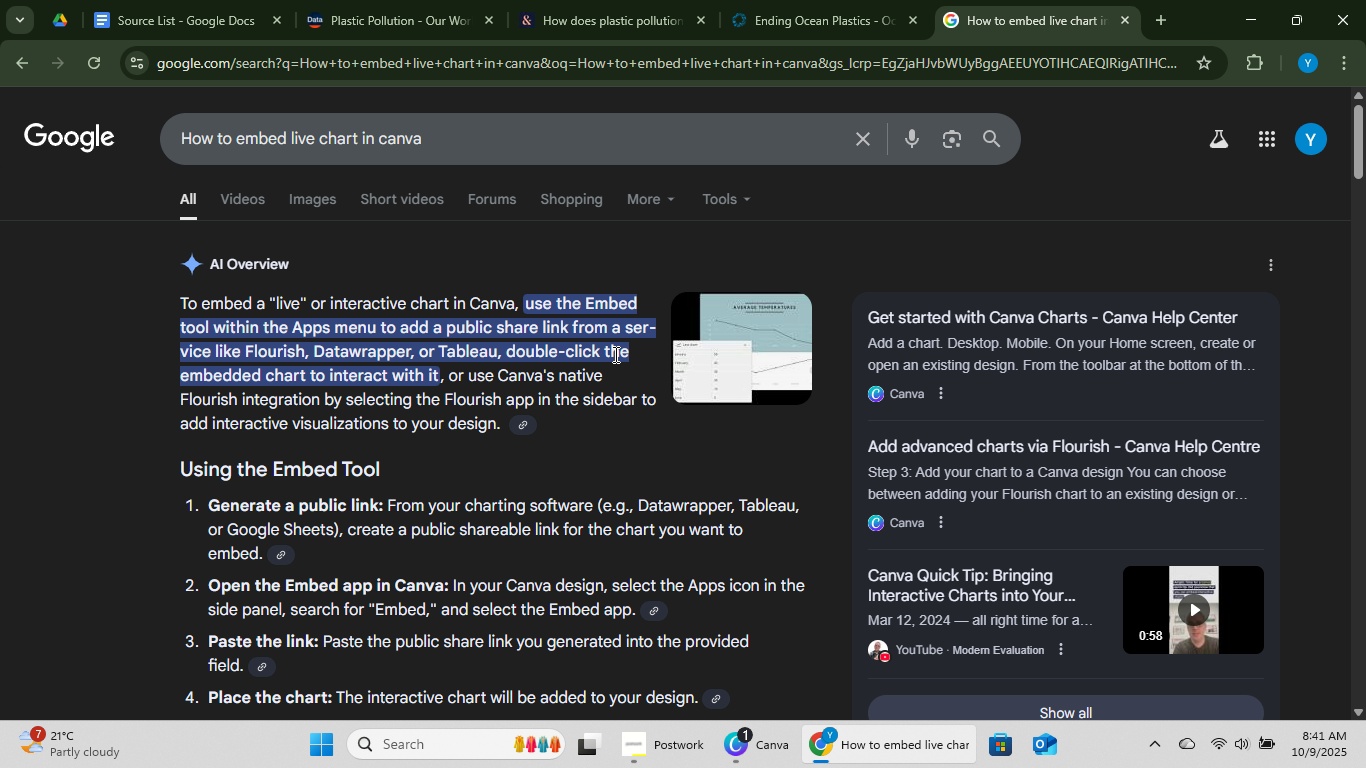 
left_click([419, 0])
 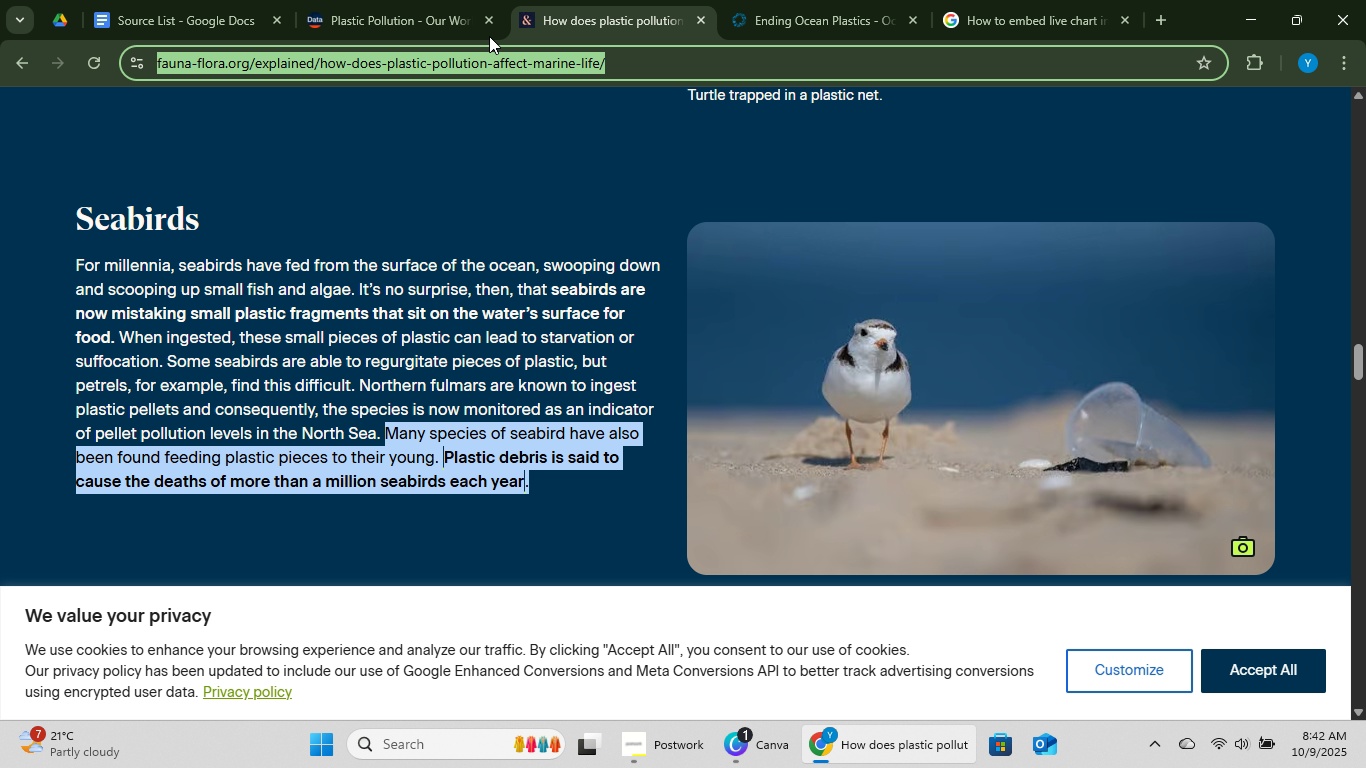 
left_click([303, 0])
 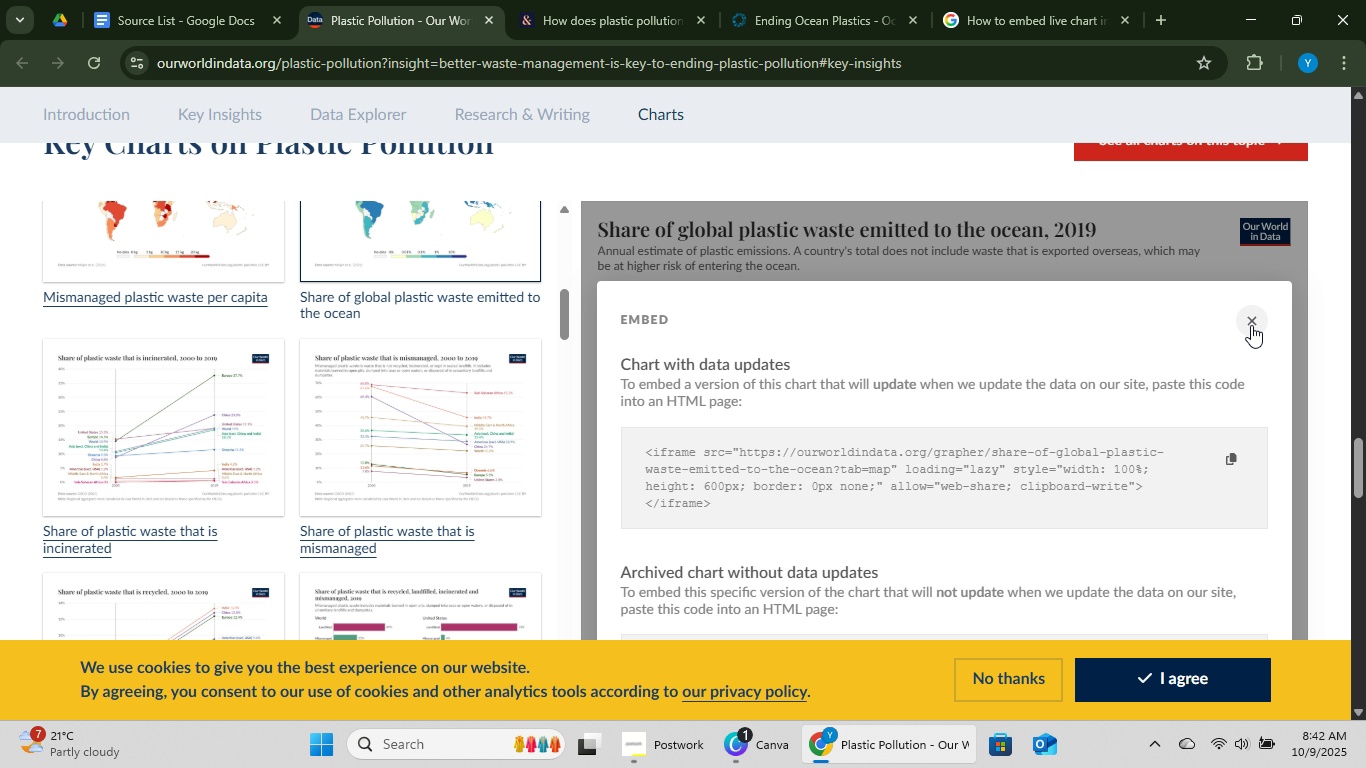 
left_click([1255, 318])
 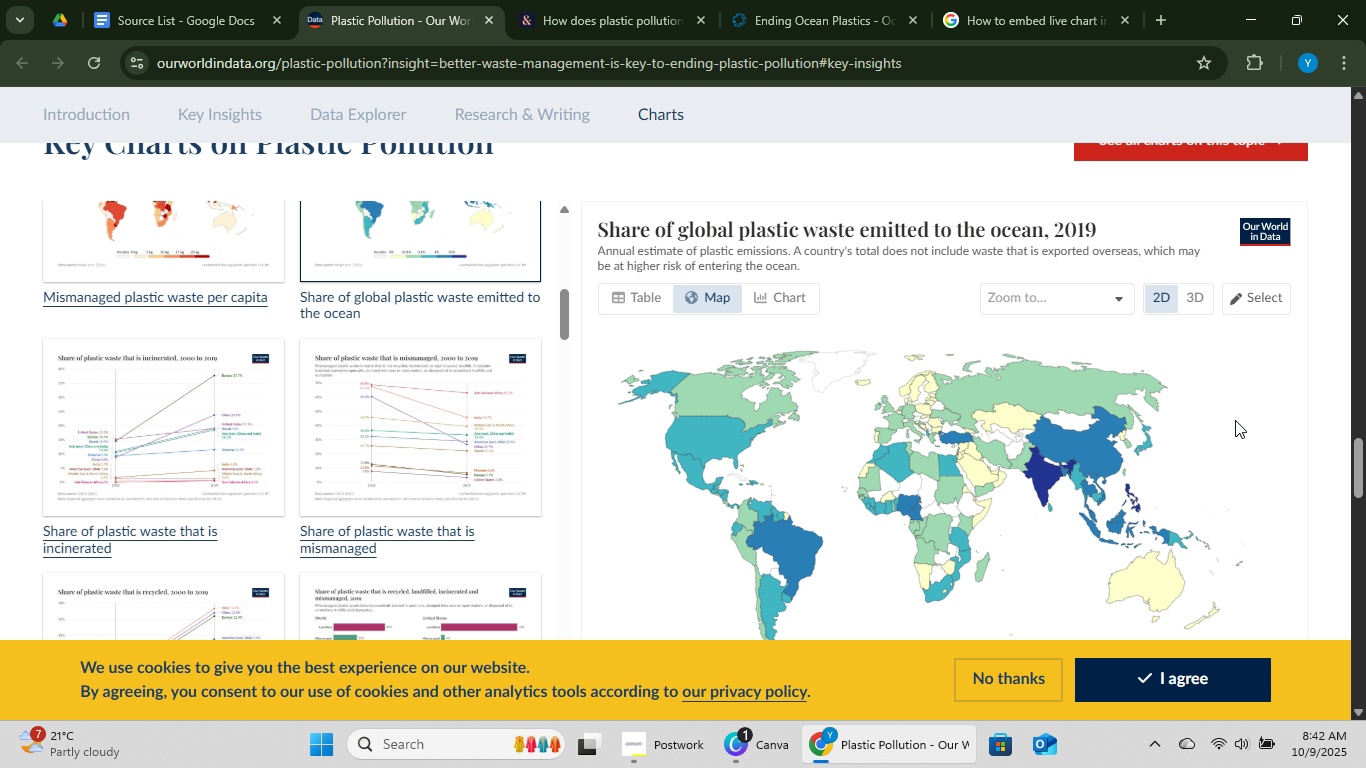 
scroll: coordinate [1222, 419], scroll_direction: down, amount: 3.0
 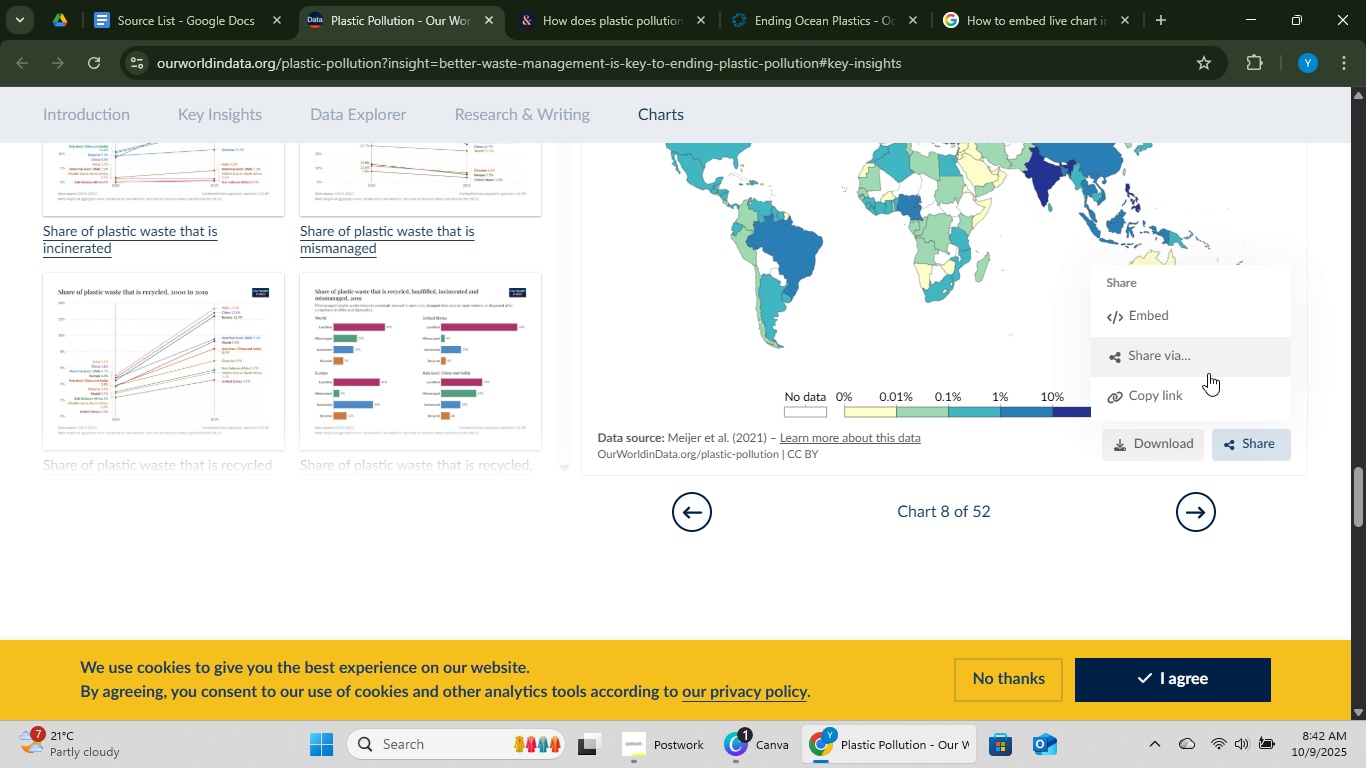 
left_click([1204, 394])
 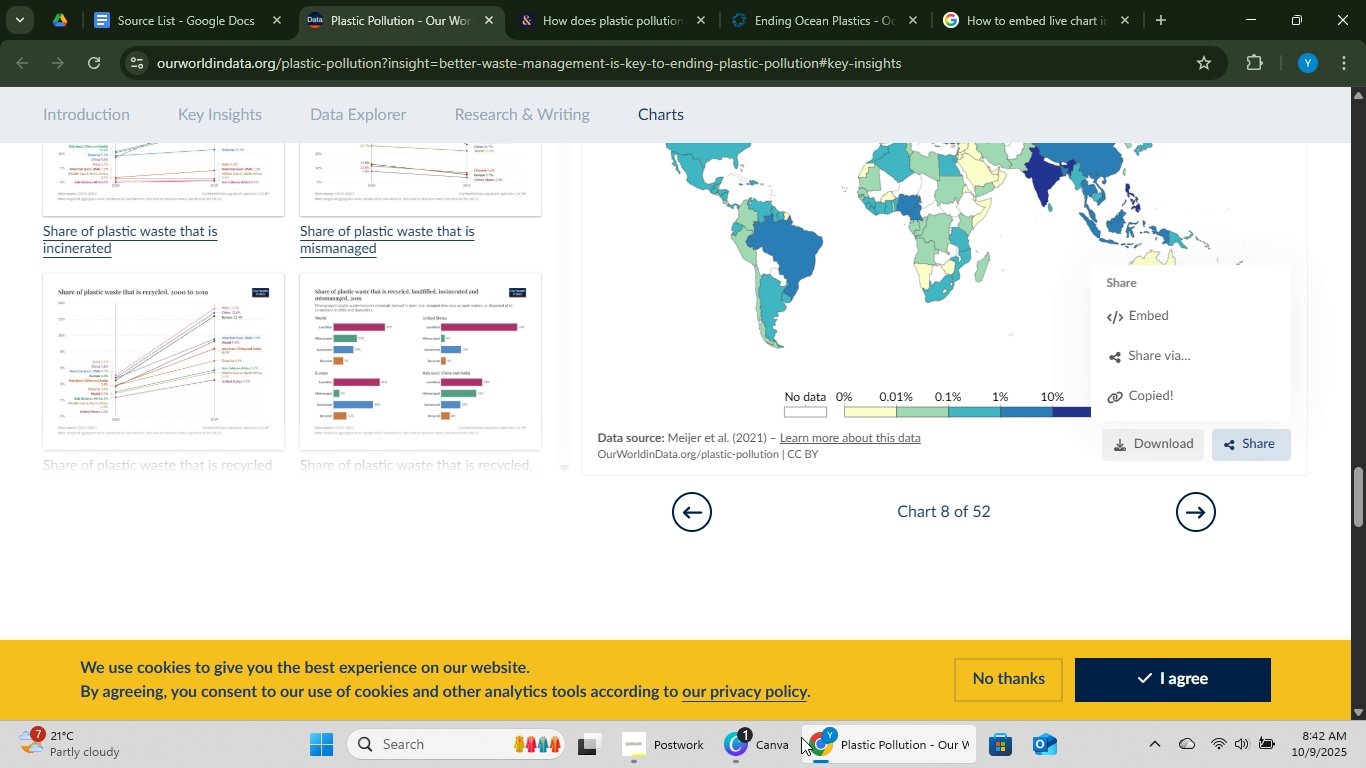 
left_click([786, 754])
 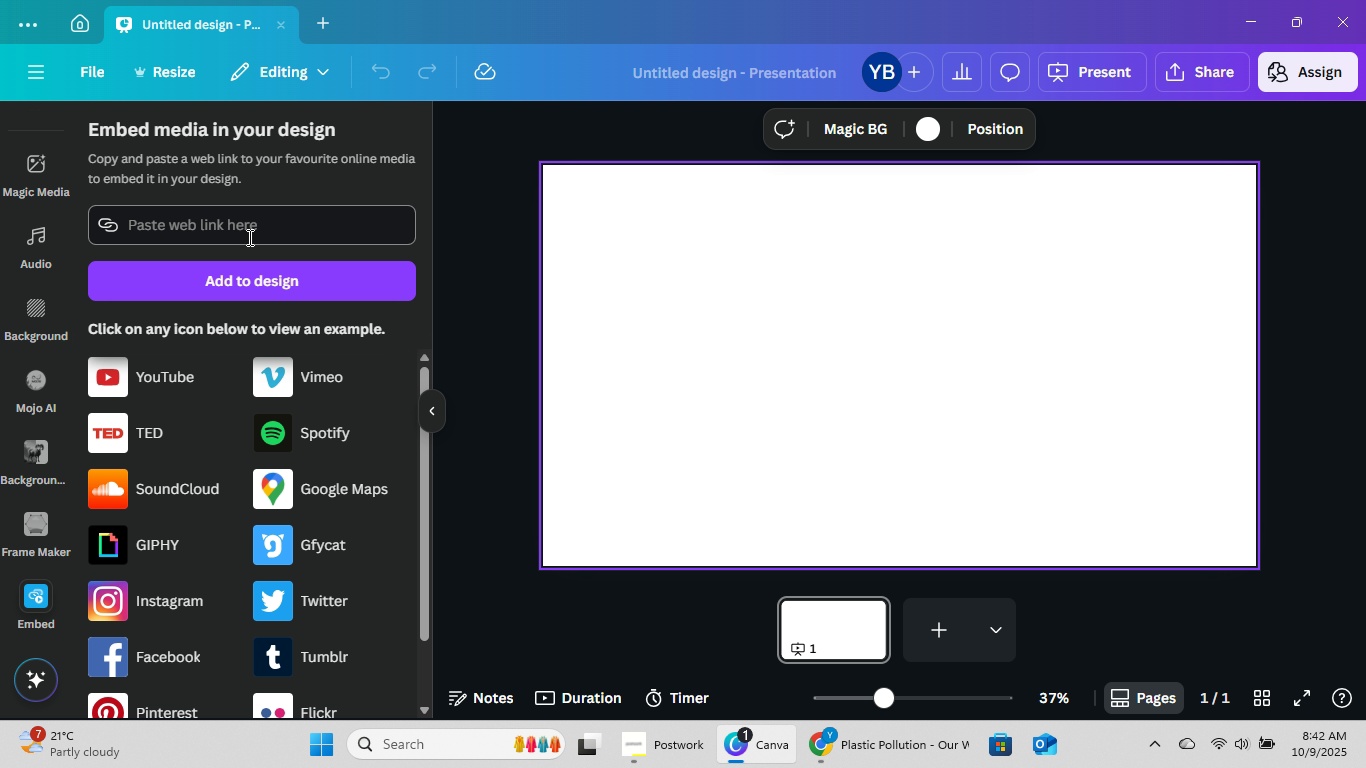 
left_click([249, 232])
 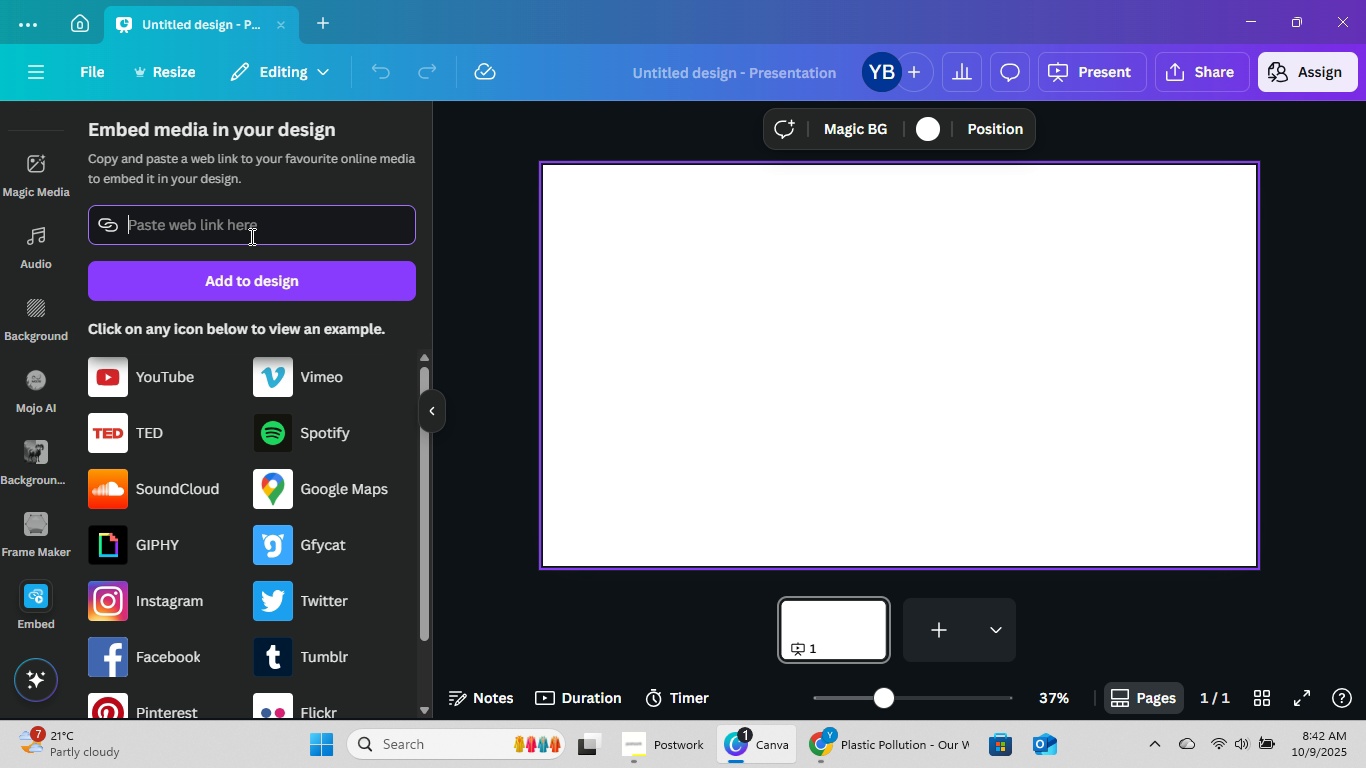 
key(Control+V)
 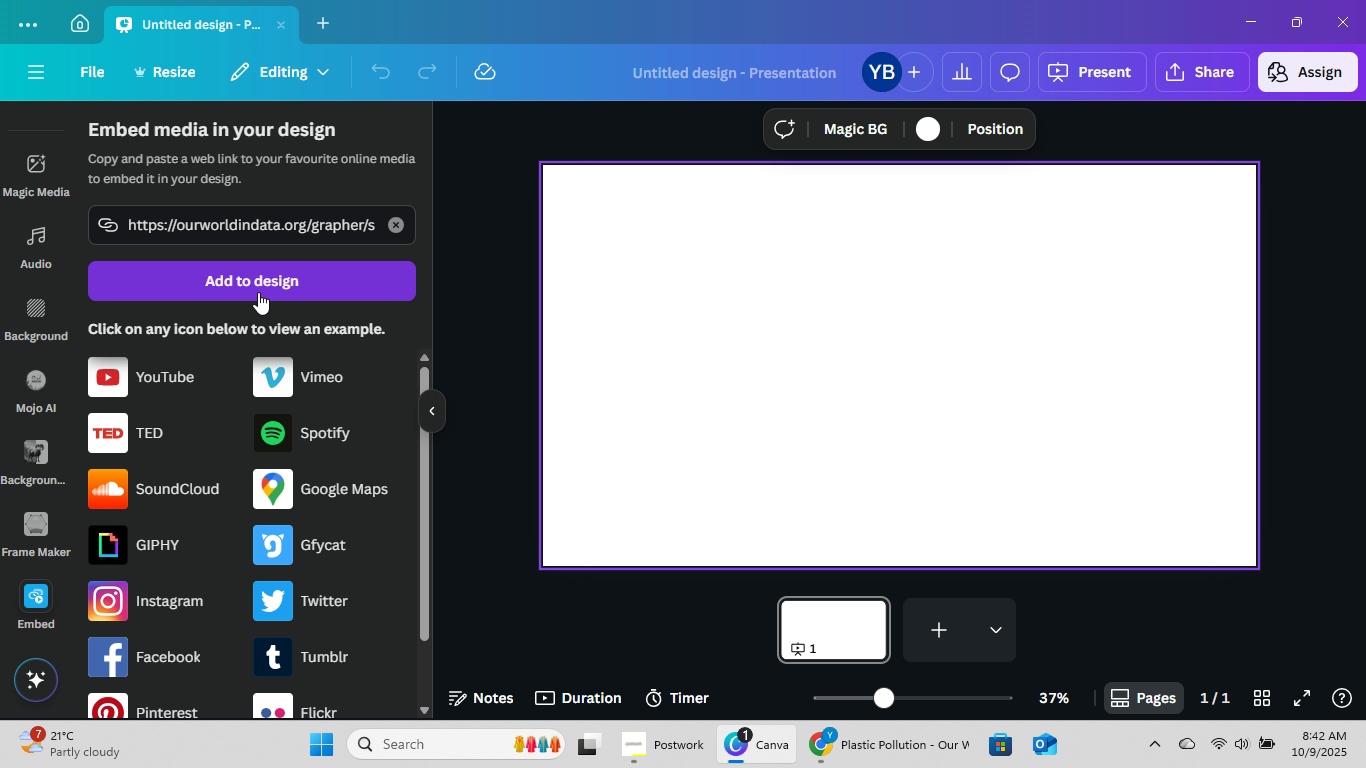 
left_click([258, 292])
 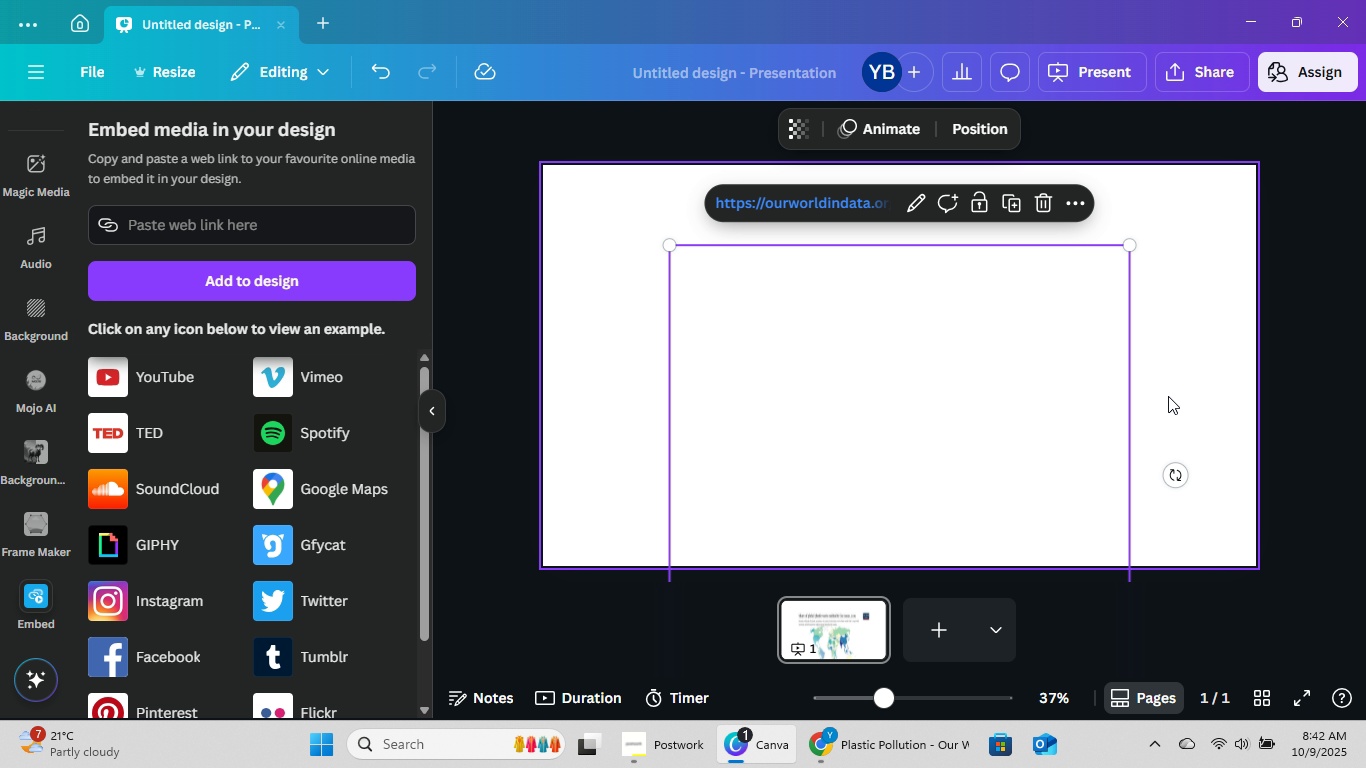 
wait(6.6)
 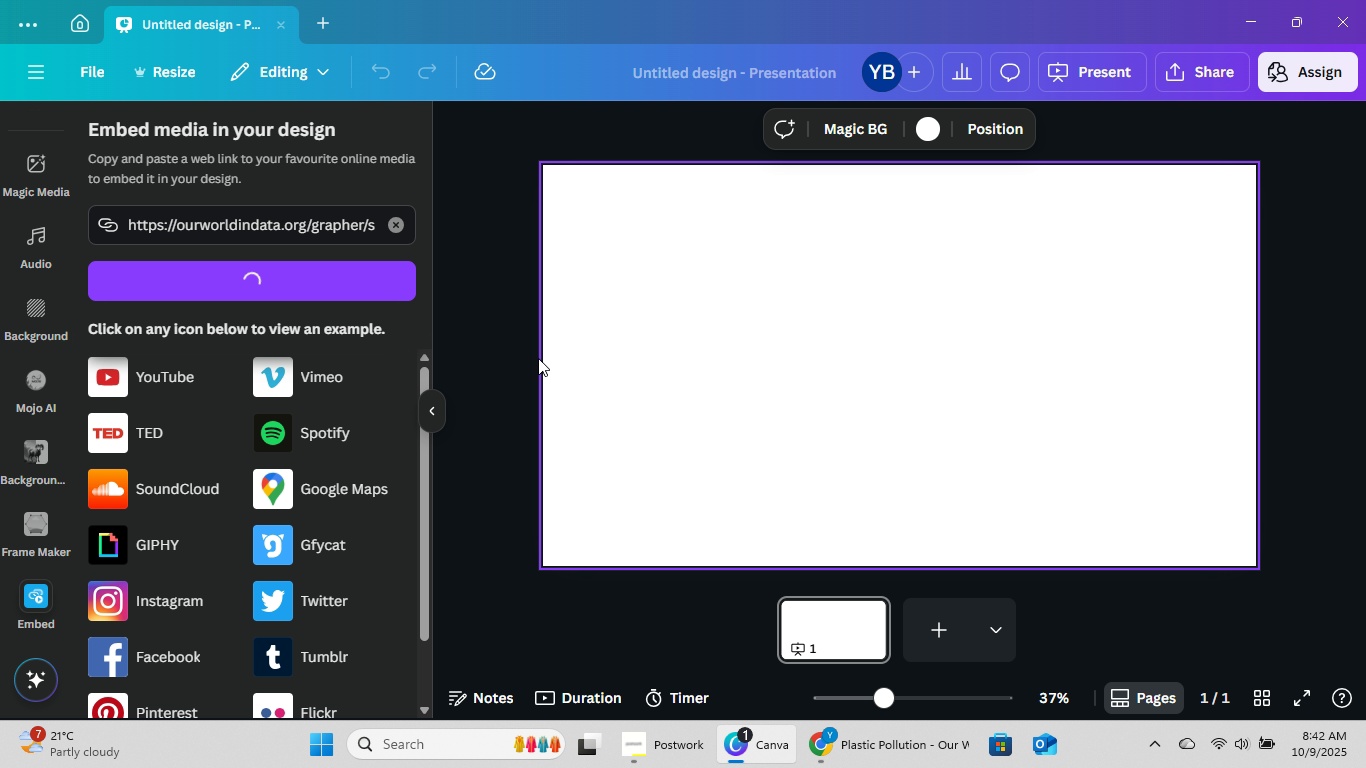 
left_click_drag(start_coordinate=[941, 452], to_coordinate=[939, 385])
 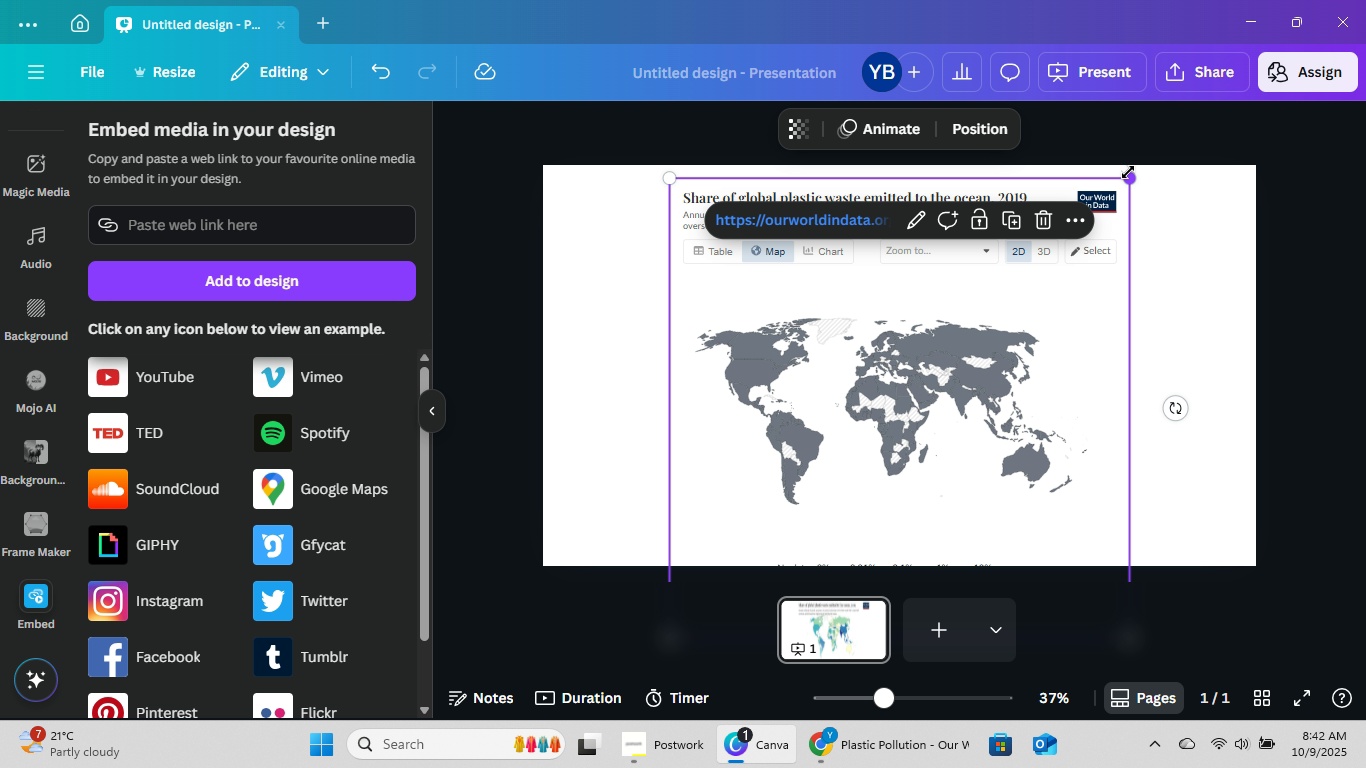 
left_click_drag(start_coordinate=[1128, 170], to_coordinate=[1036, 252])
 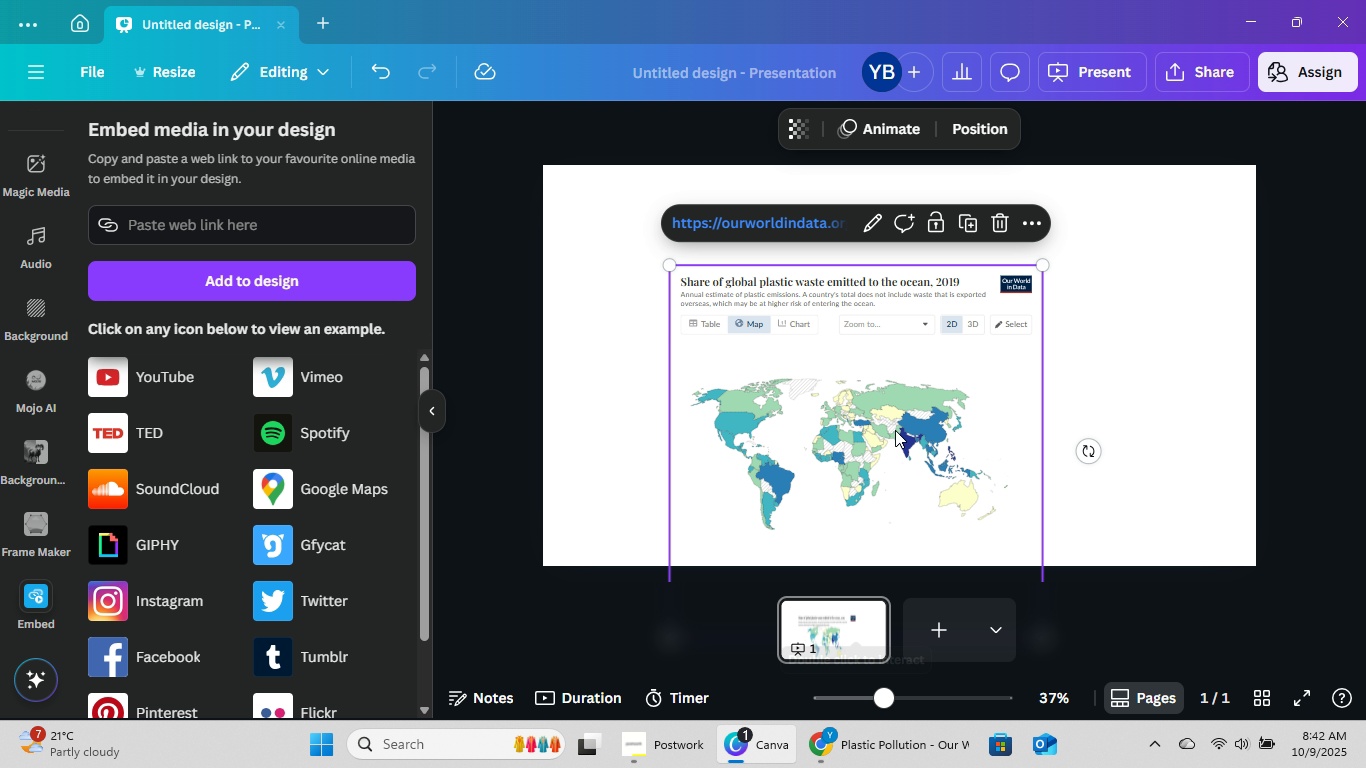 
left_click_drag(start_coordinate=[895, 430], to_coordinate=[1038, 363])
 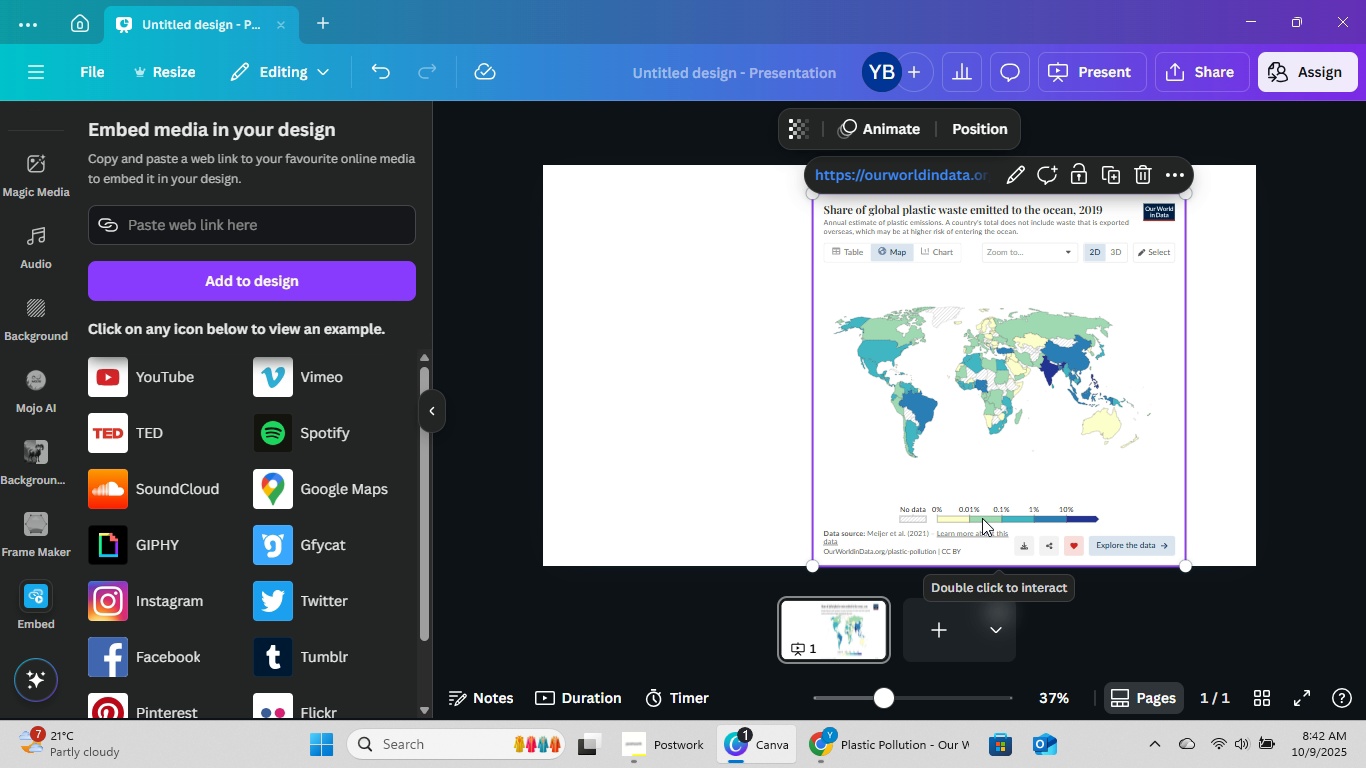 
left_click([982, 518])
 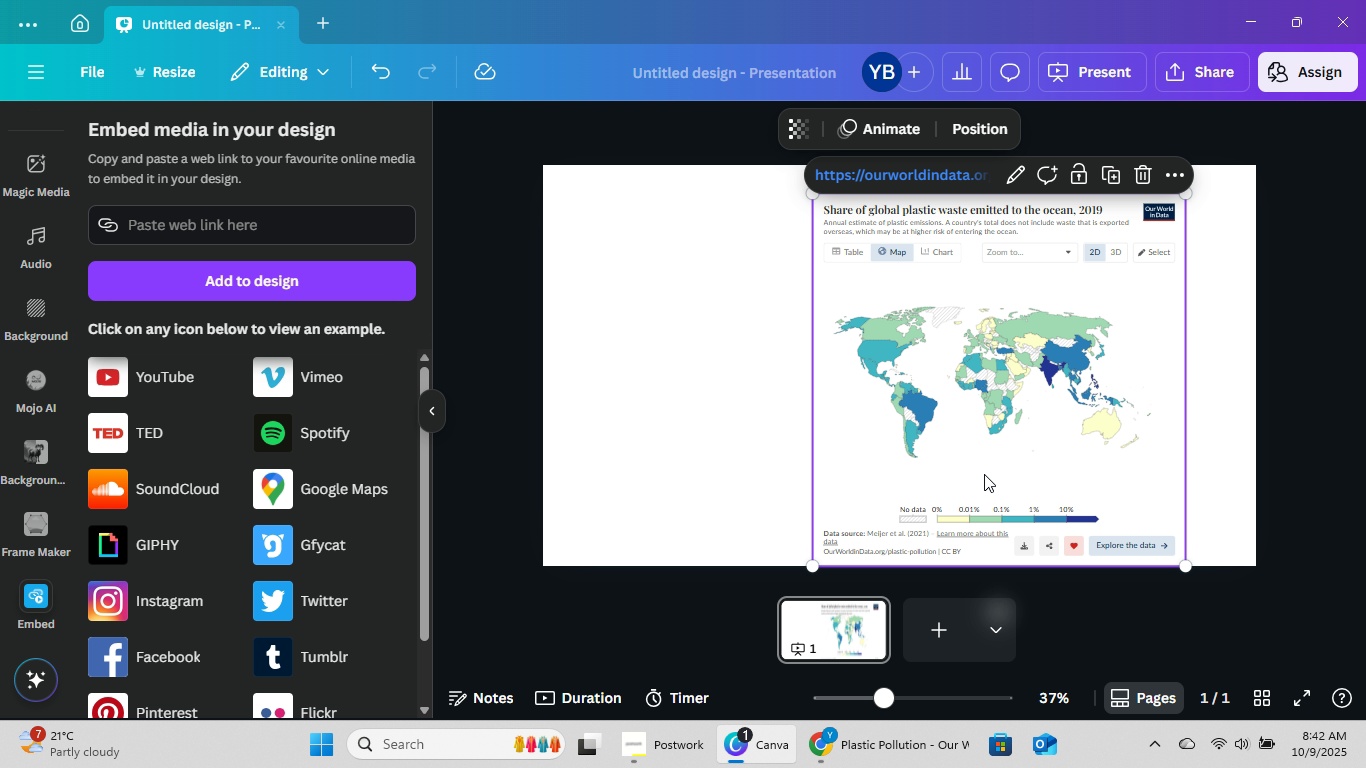 
double_click([984, 474])
 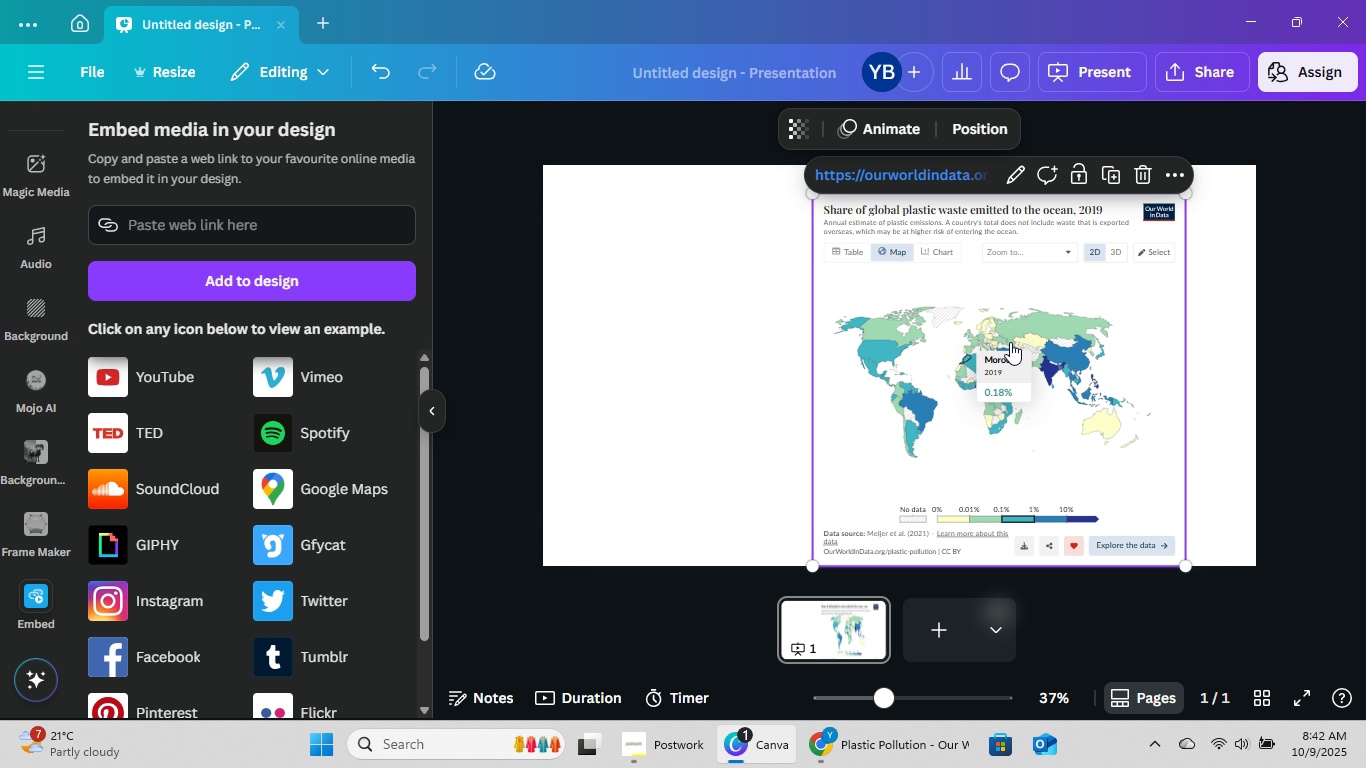 
left_click([677, 370])
 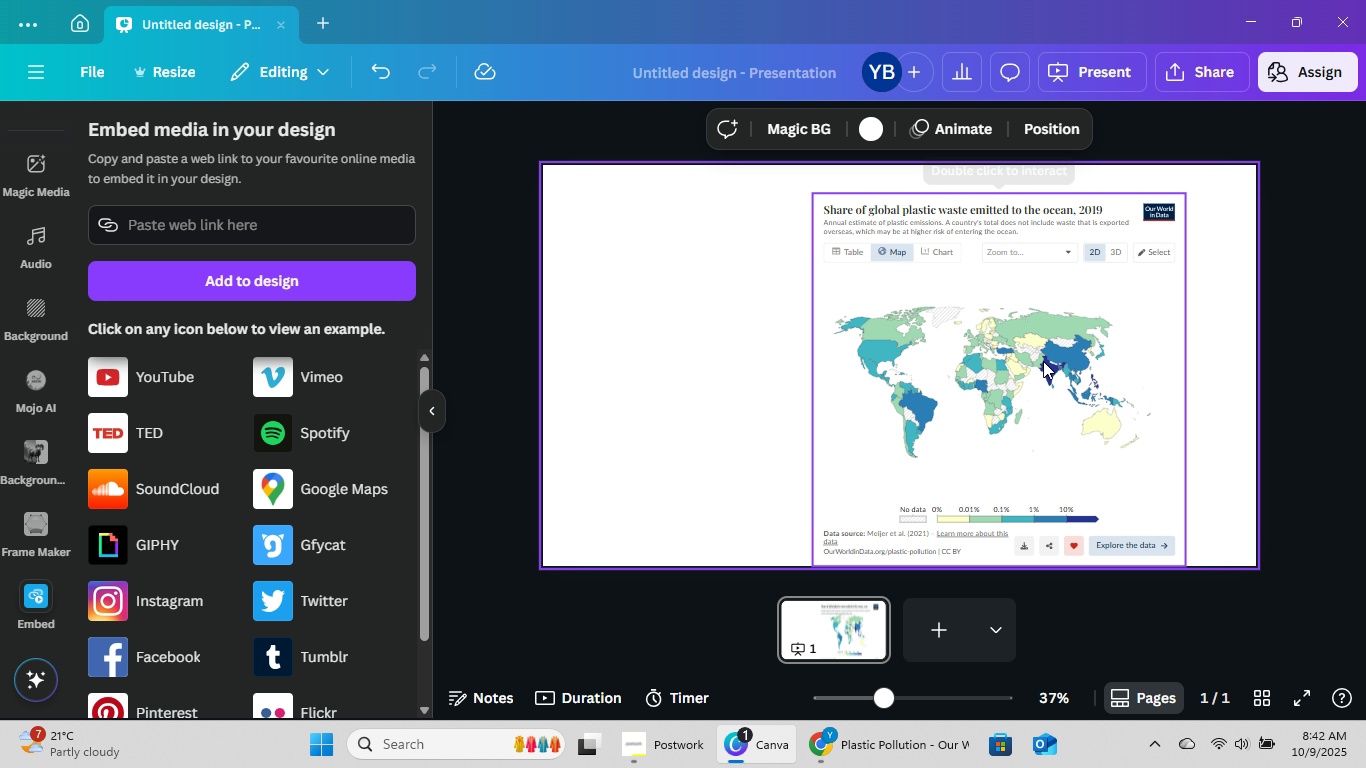 
left_click_drag(start_coordinate=[1041, 363], to_coordinate=[1093, 345])
 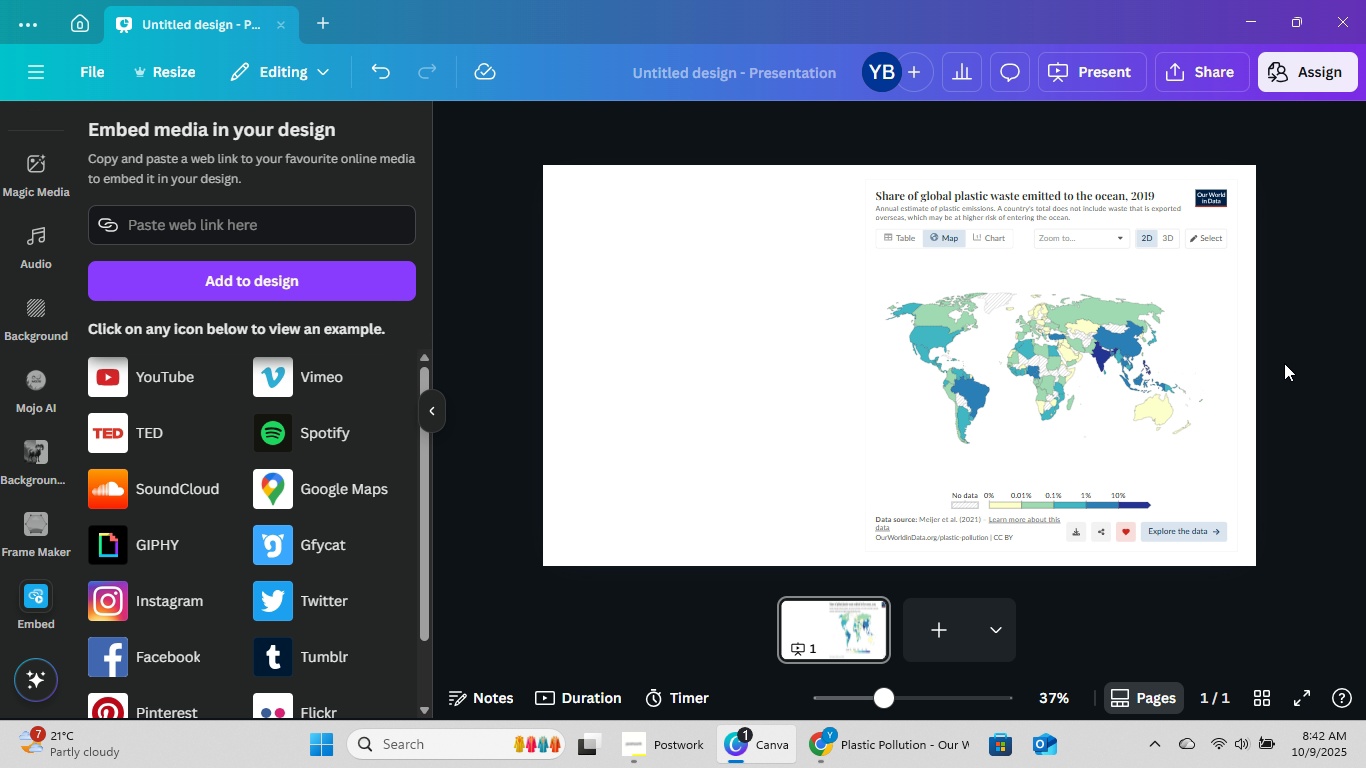 
double_click([1175, 407])
 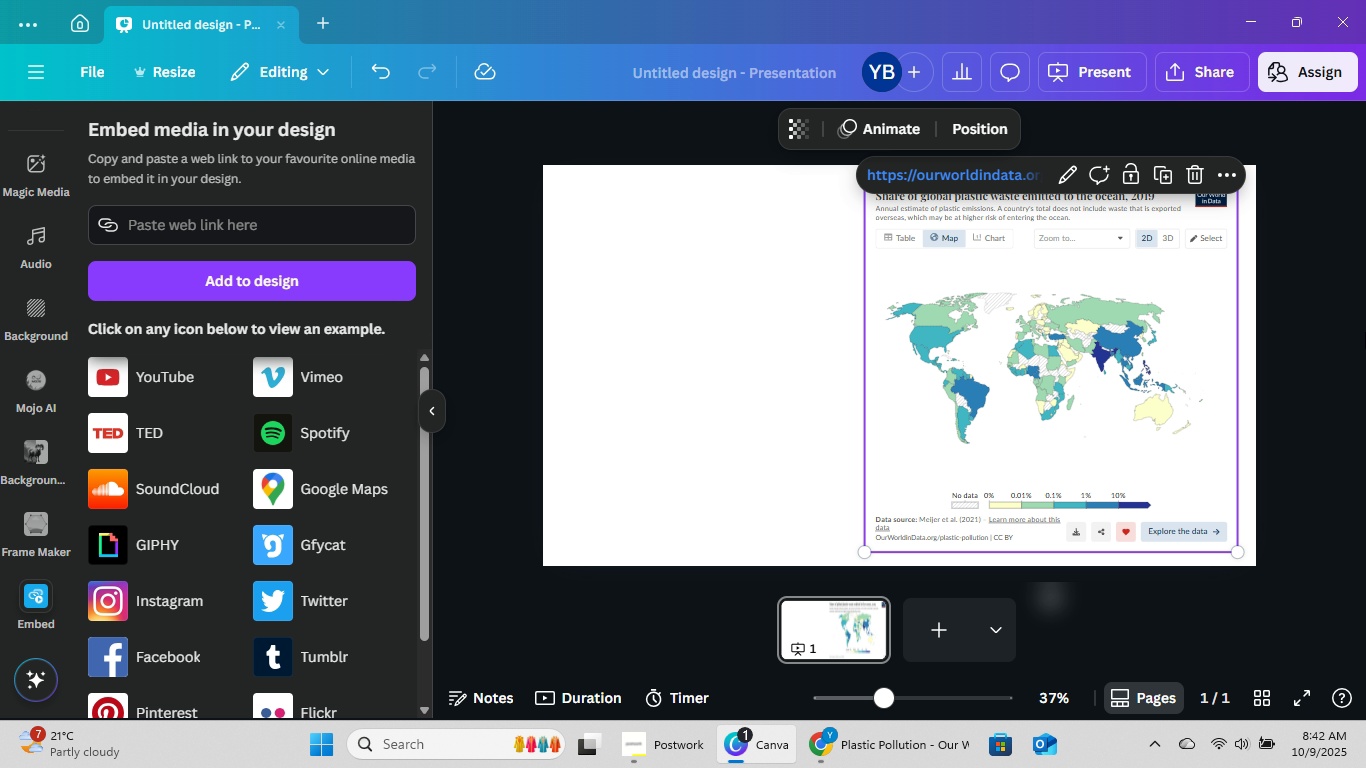 
left_click([1365, 332])
 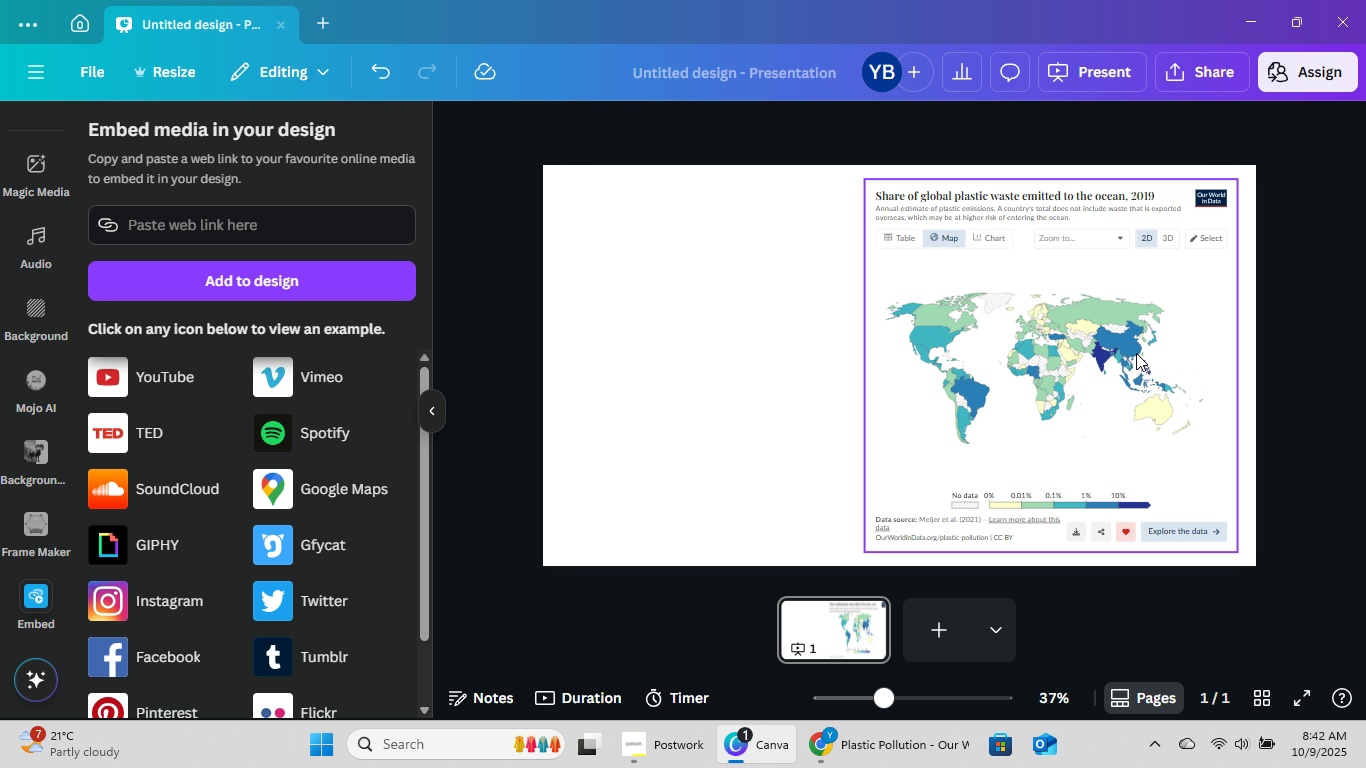 
left_click([1136, 353])
 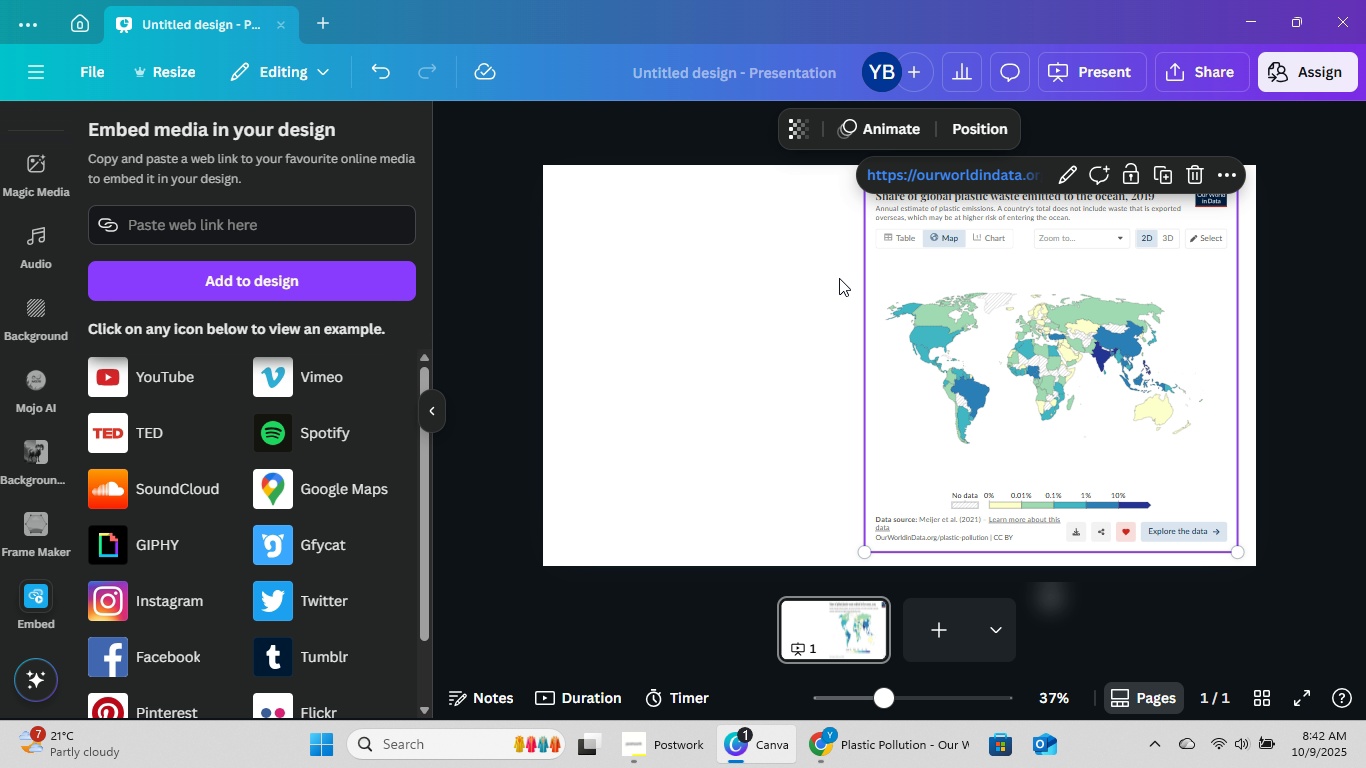 
left_click([836, 279])
 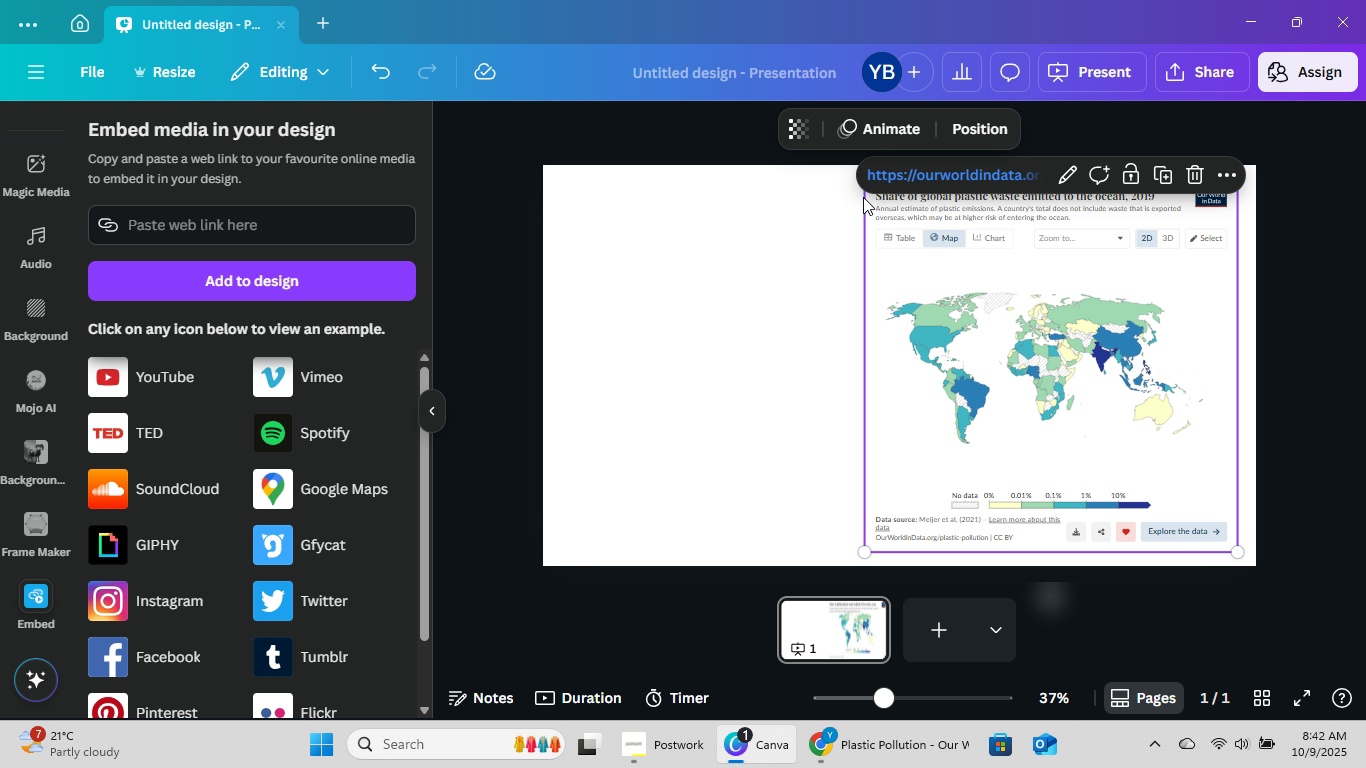 
left_click([756, 225])
 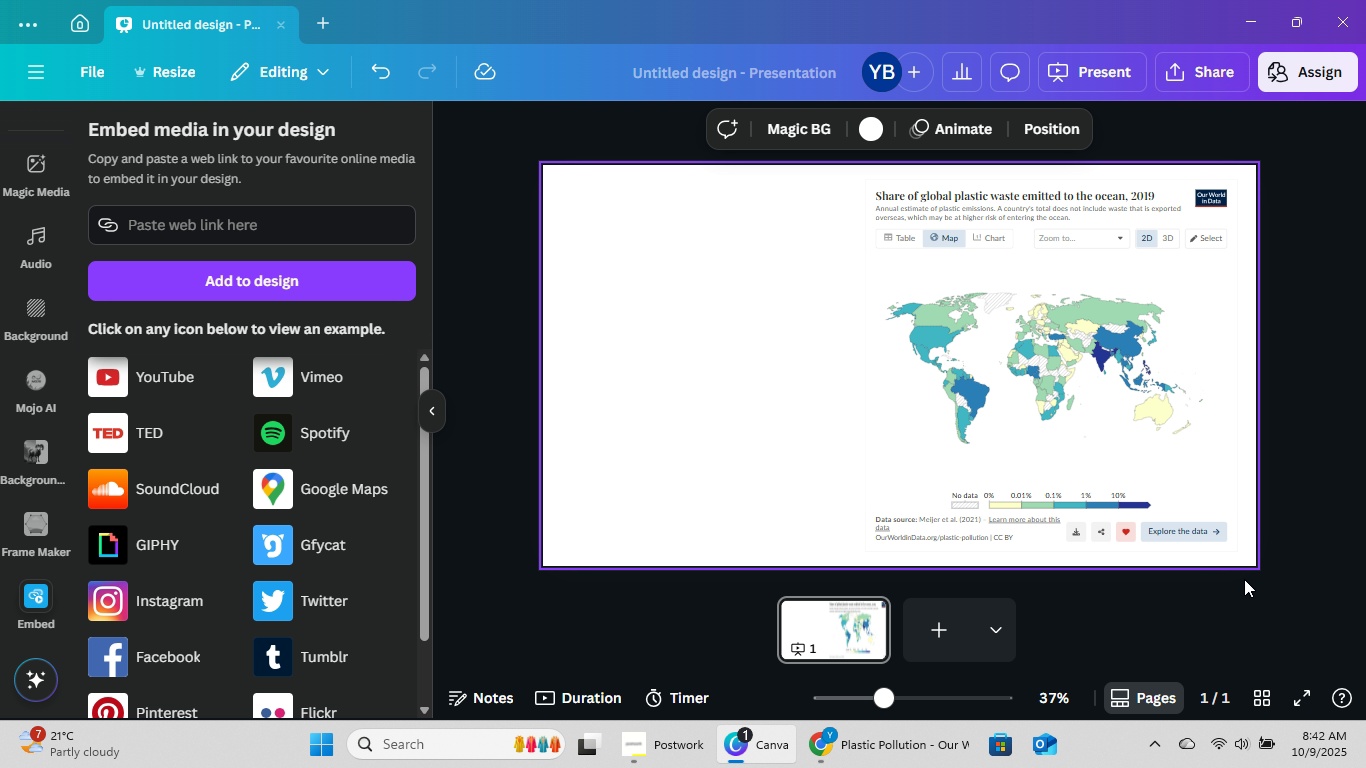 
hold_key(key=ControlLeft, duration=0.66)